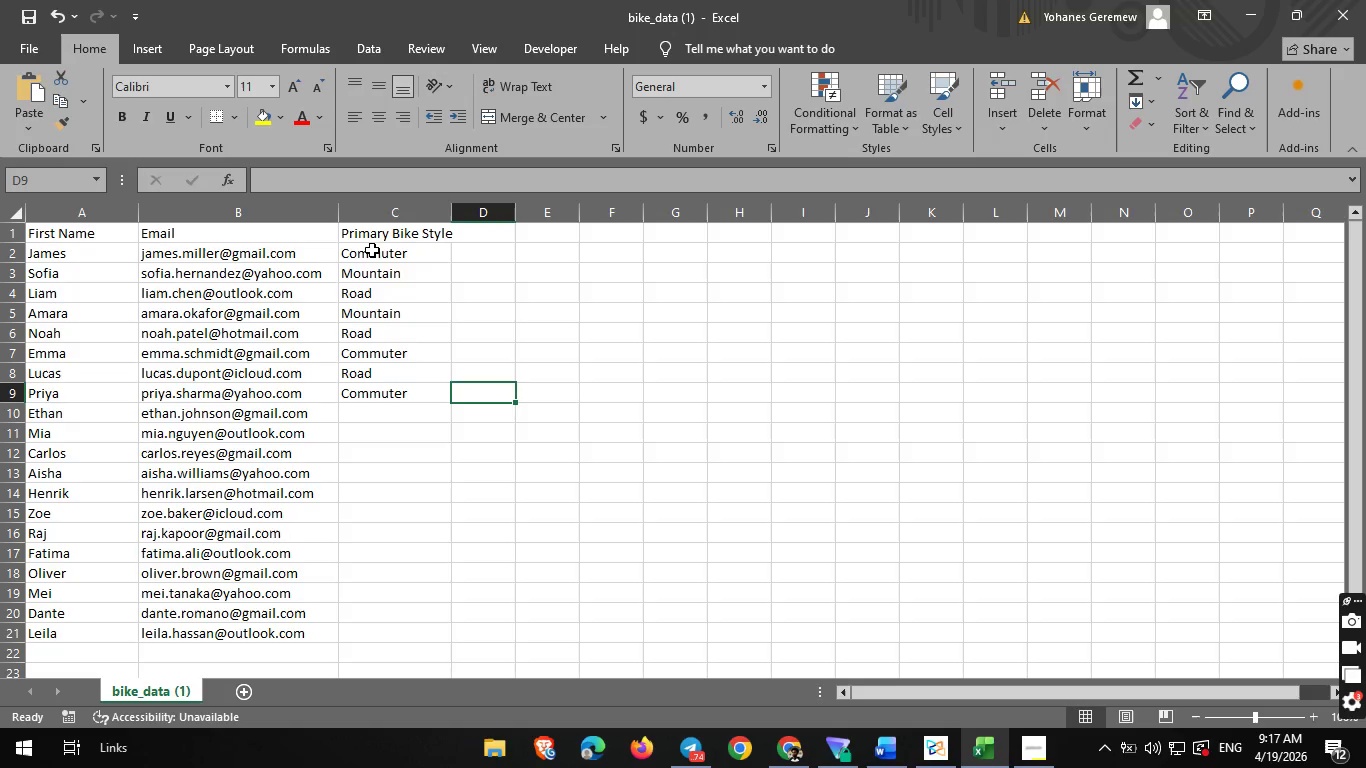 
key(ArrowLeft)
 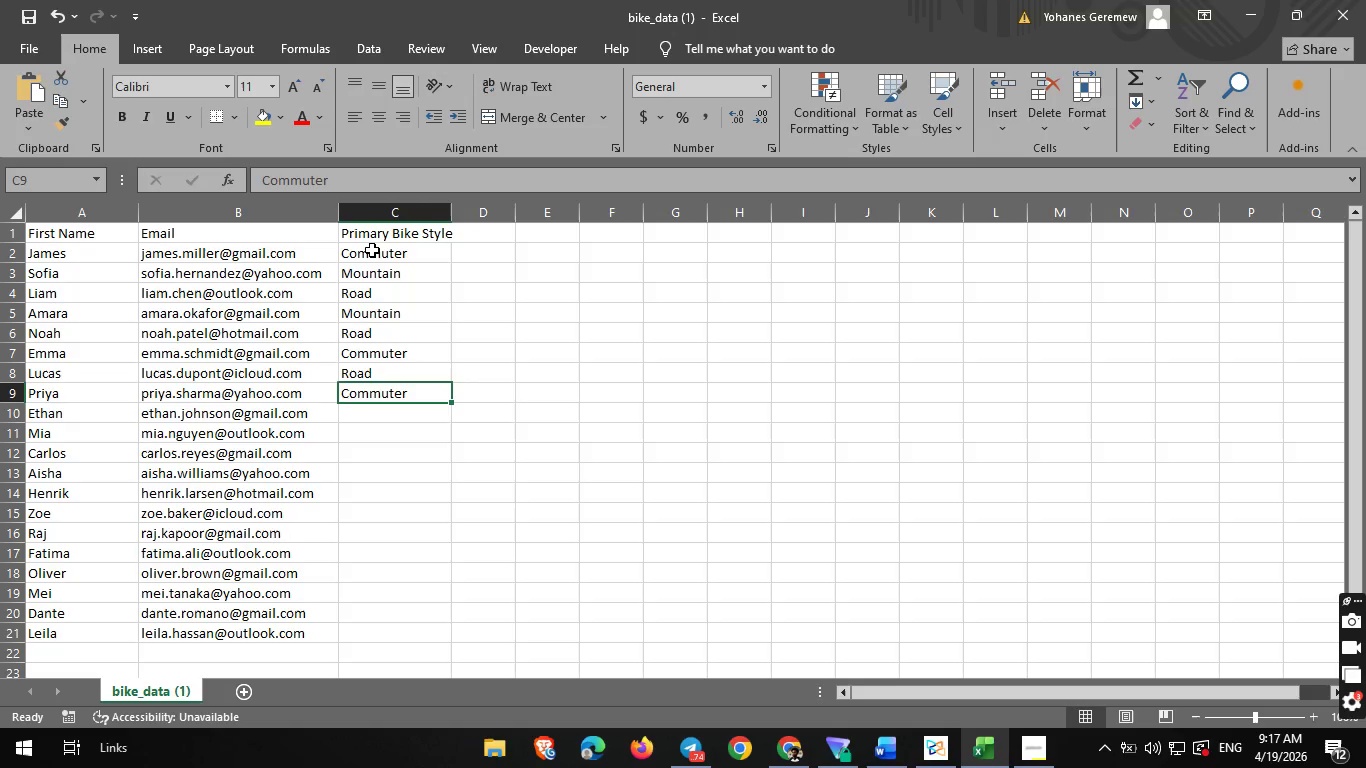 
key(ArrowDown)
 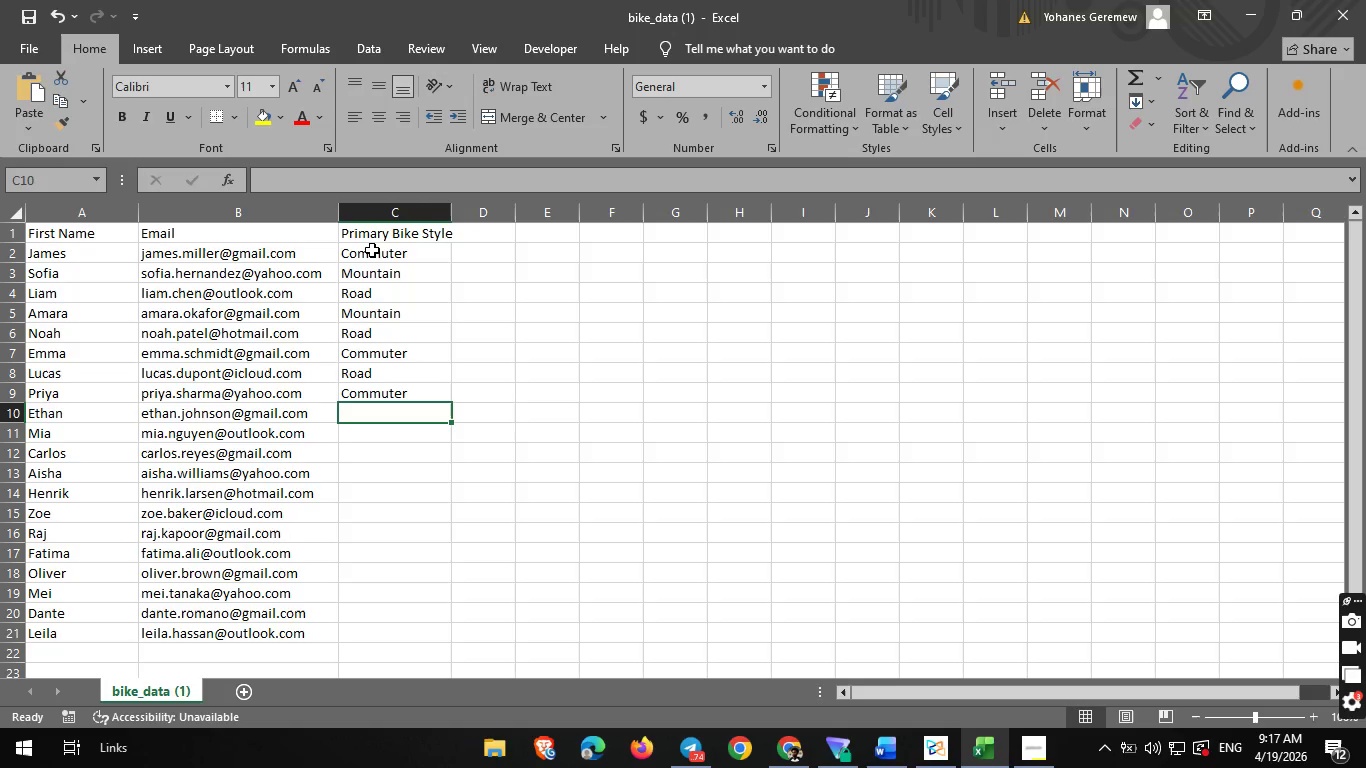 
key(C)
 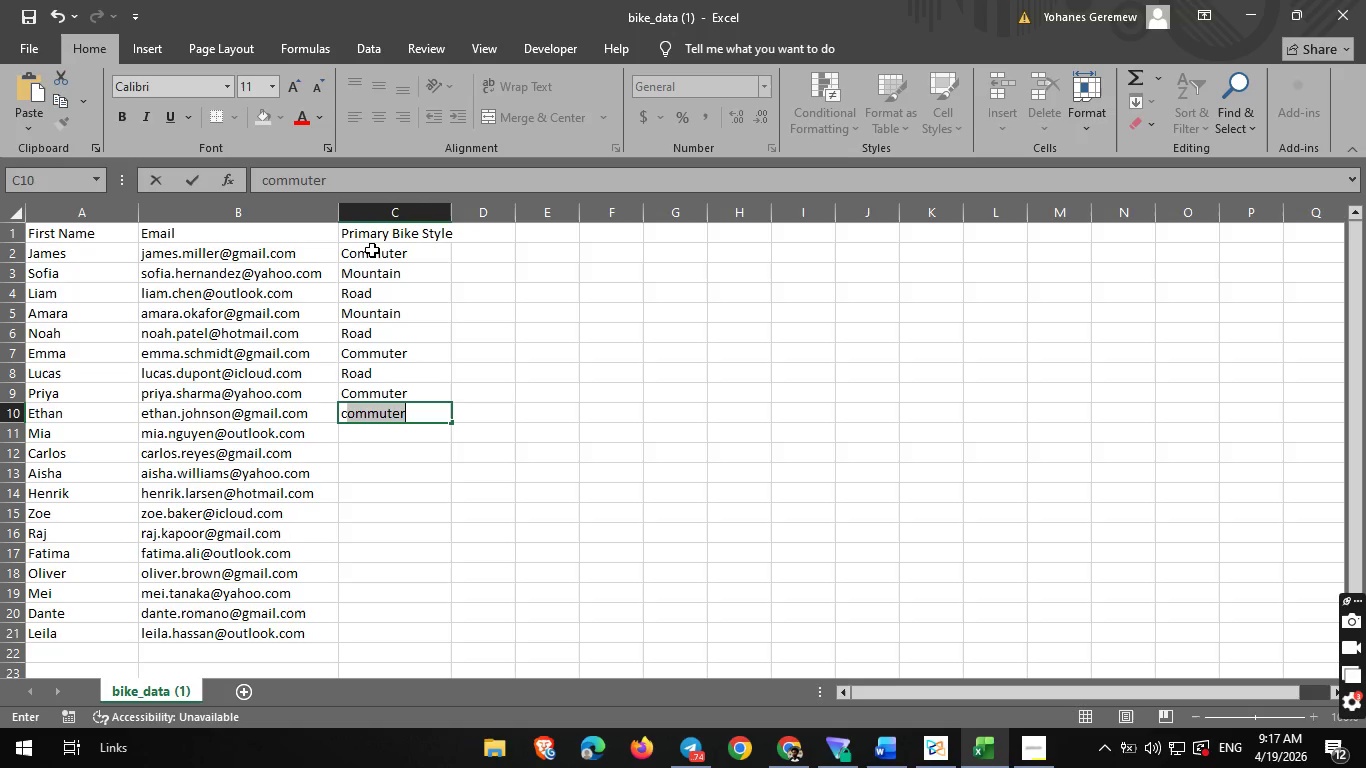 
key(ArrowRight)
 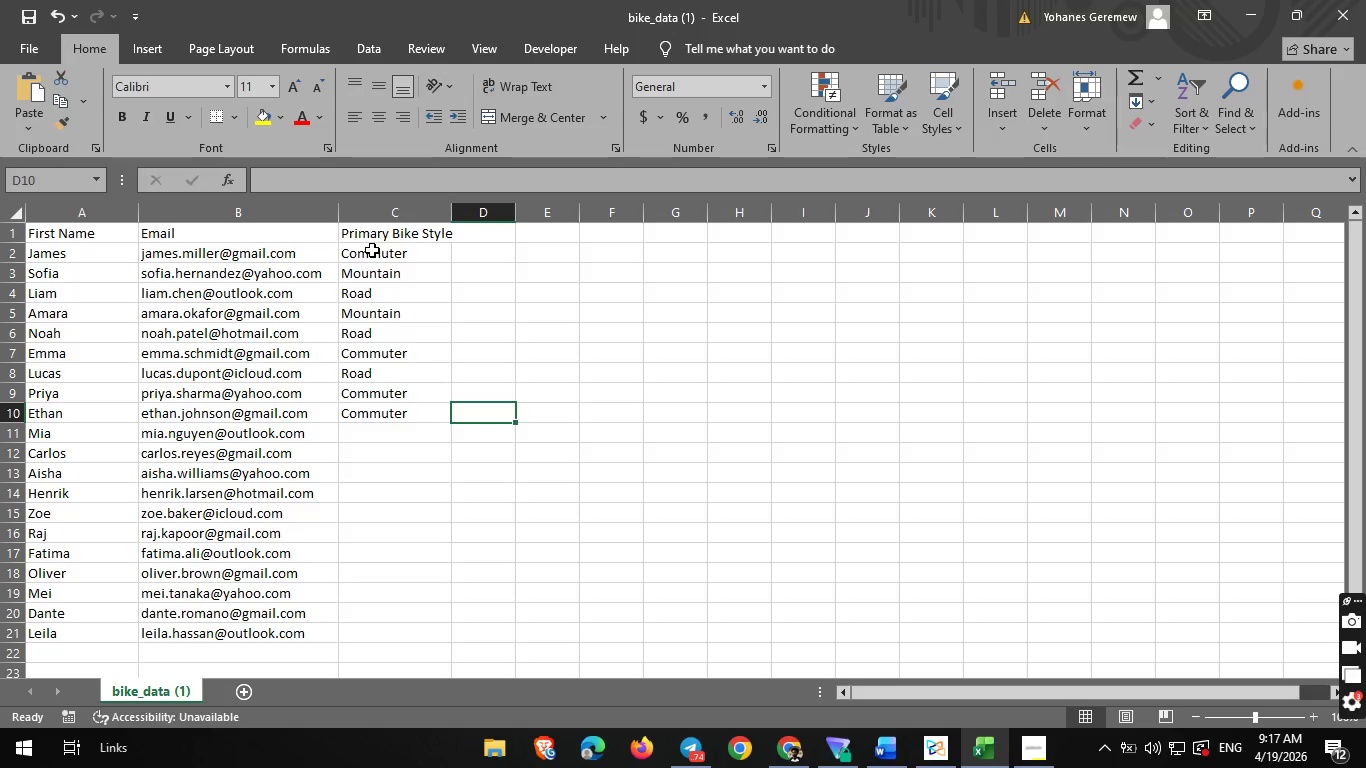 
key(ArrowLeft)
 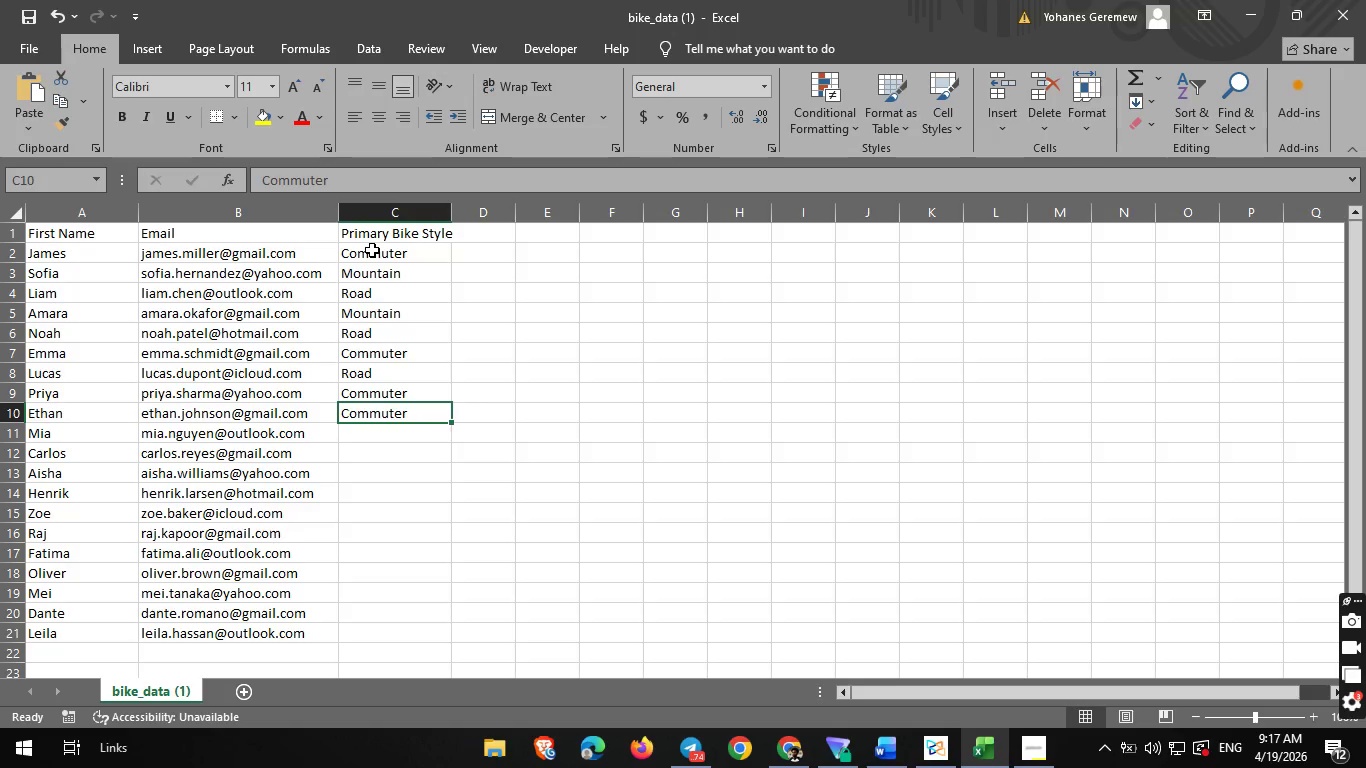 
key(ArrowDown)
 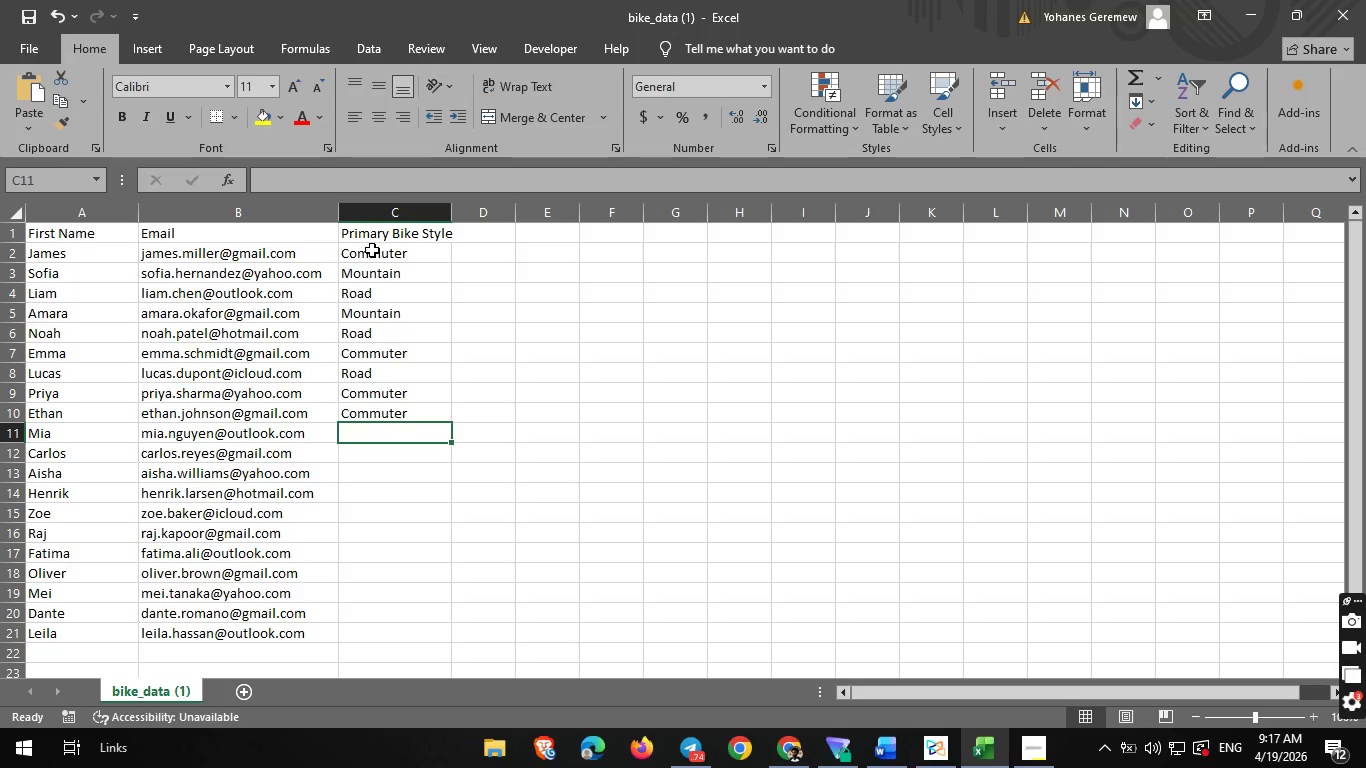 
type(roa)
key(Backspace)
key(Backspace)
key(Backspace)
key(Backspace)
type(Ros)
key(Backspace)
type(a)
 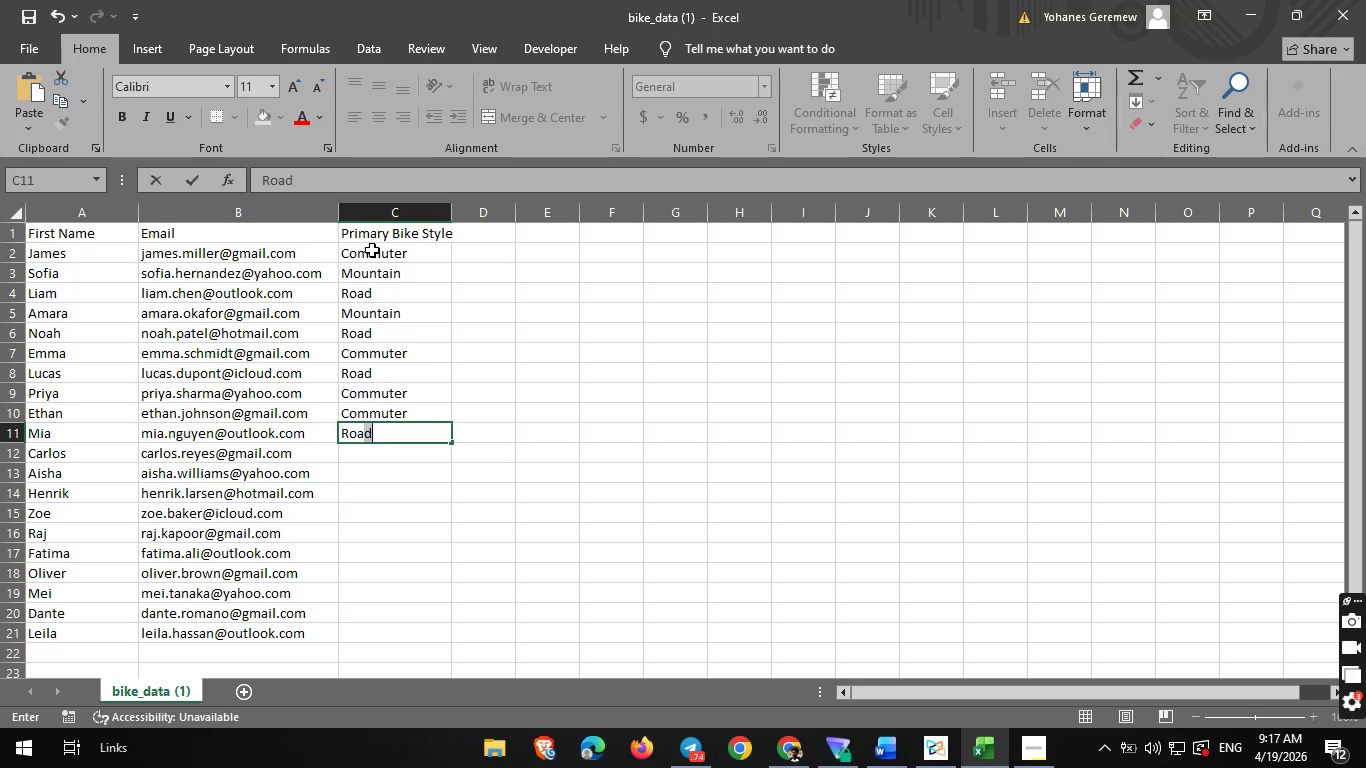 
key(ArrowRight)
 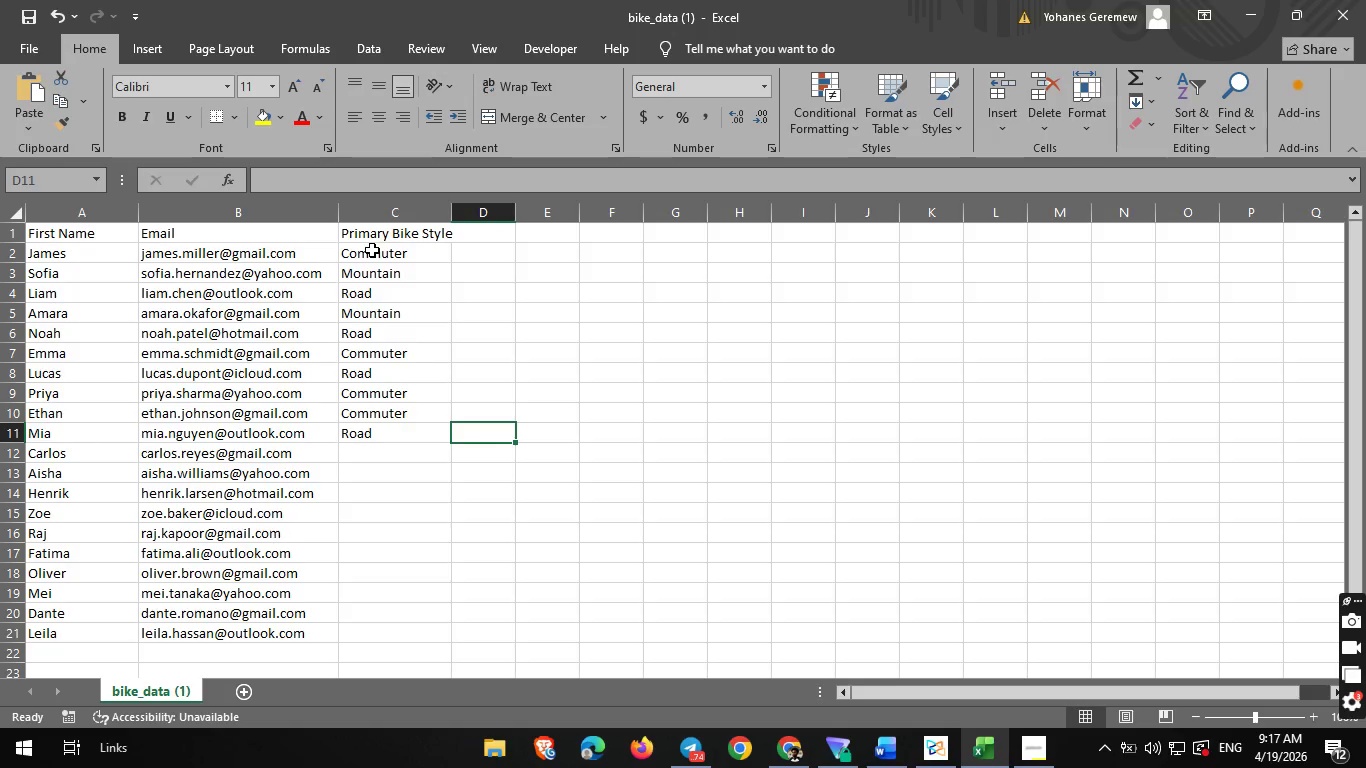 
key(ArrowLeft)
 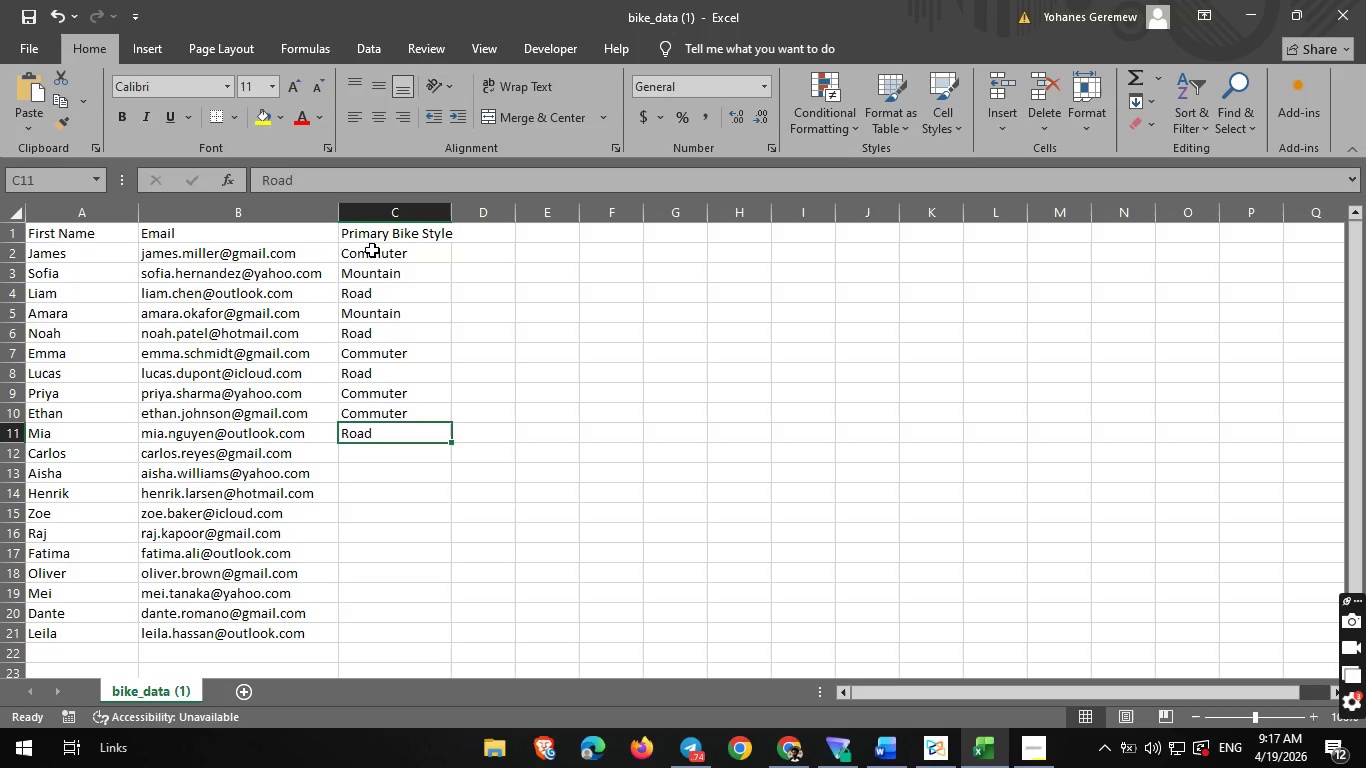 
key(ArrowDown)
 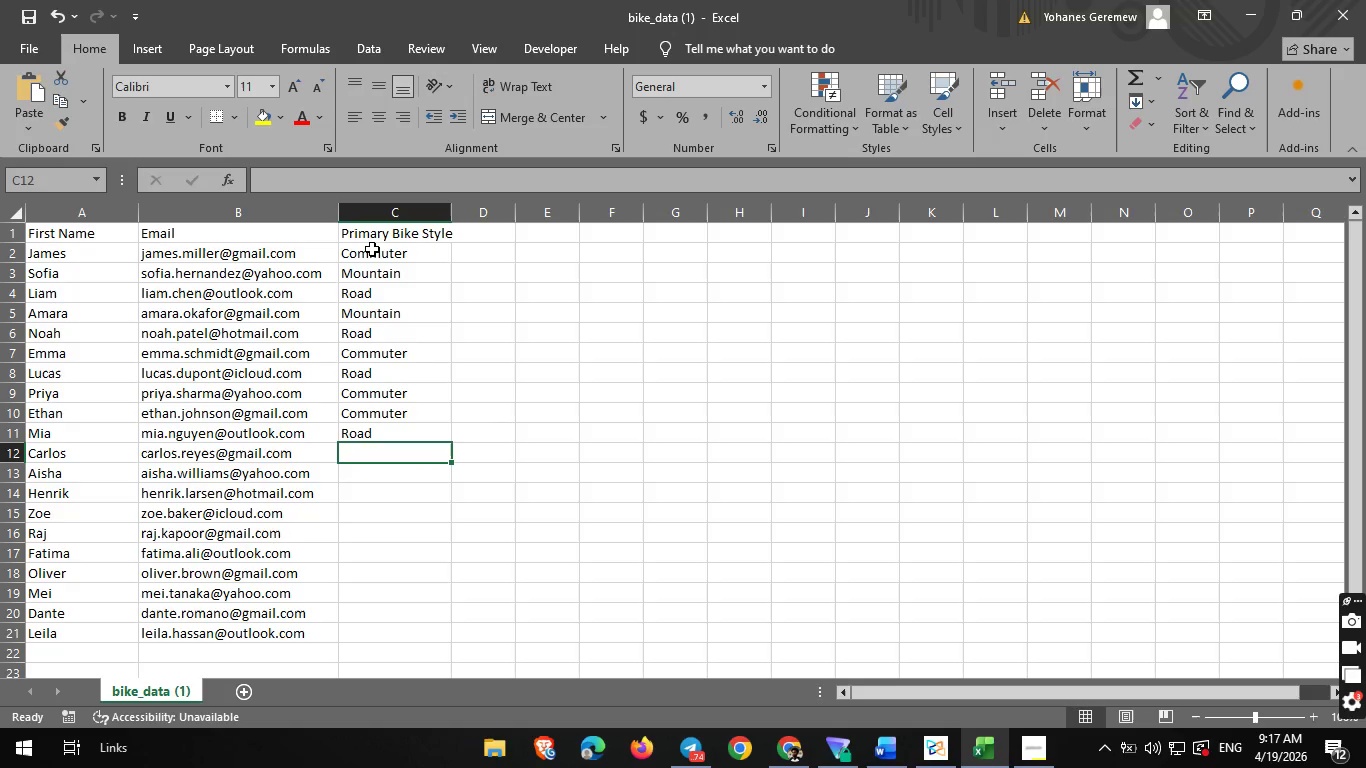 
wait(5.47)
 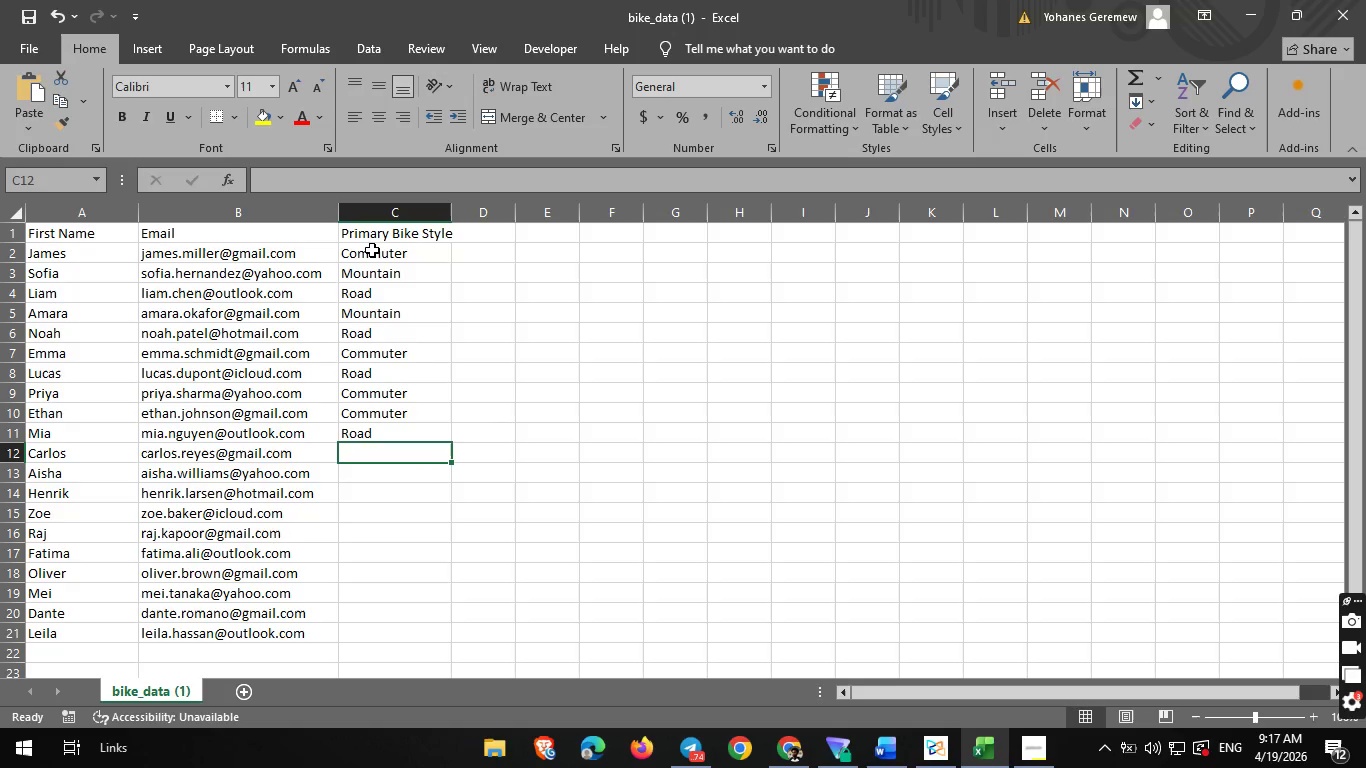 
type(Mountain)
 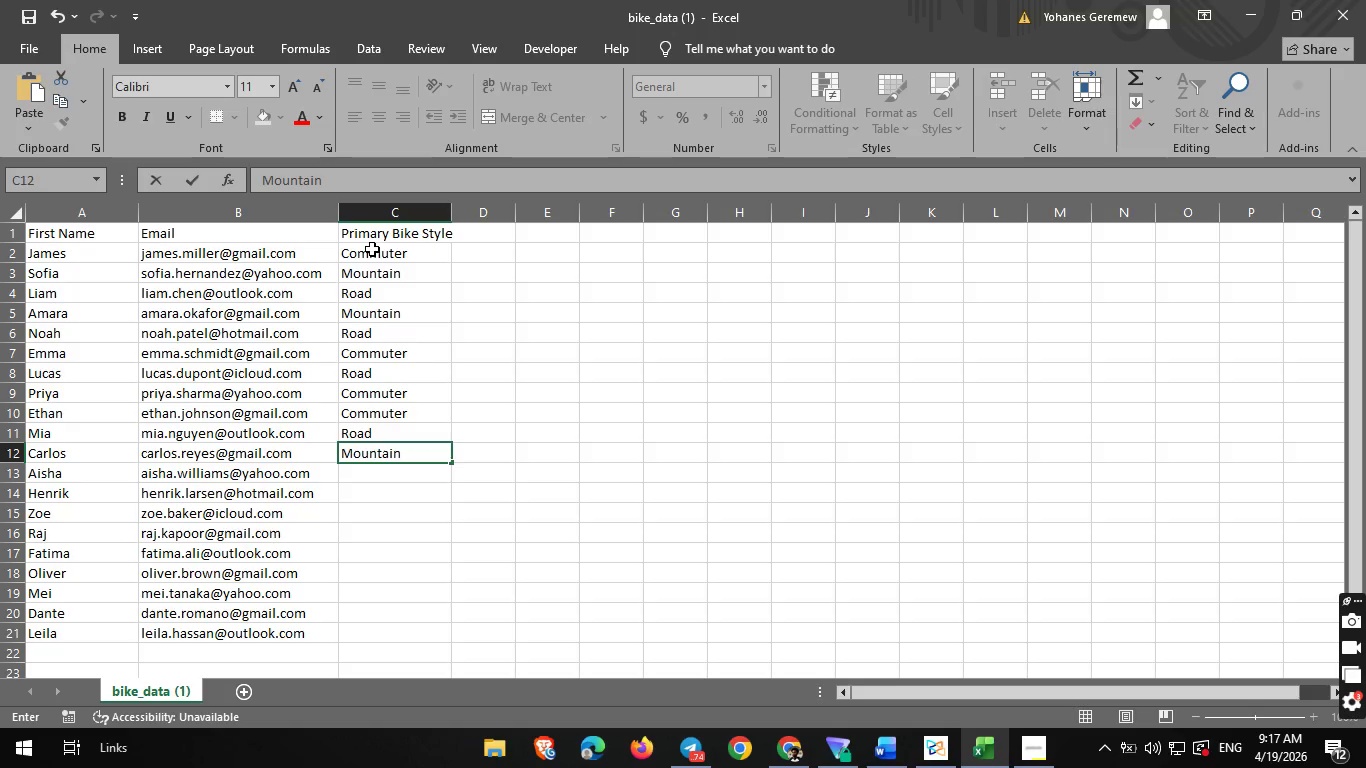 
key(ArrowDown)
 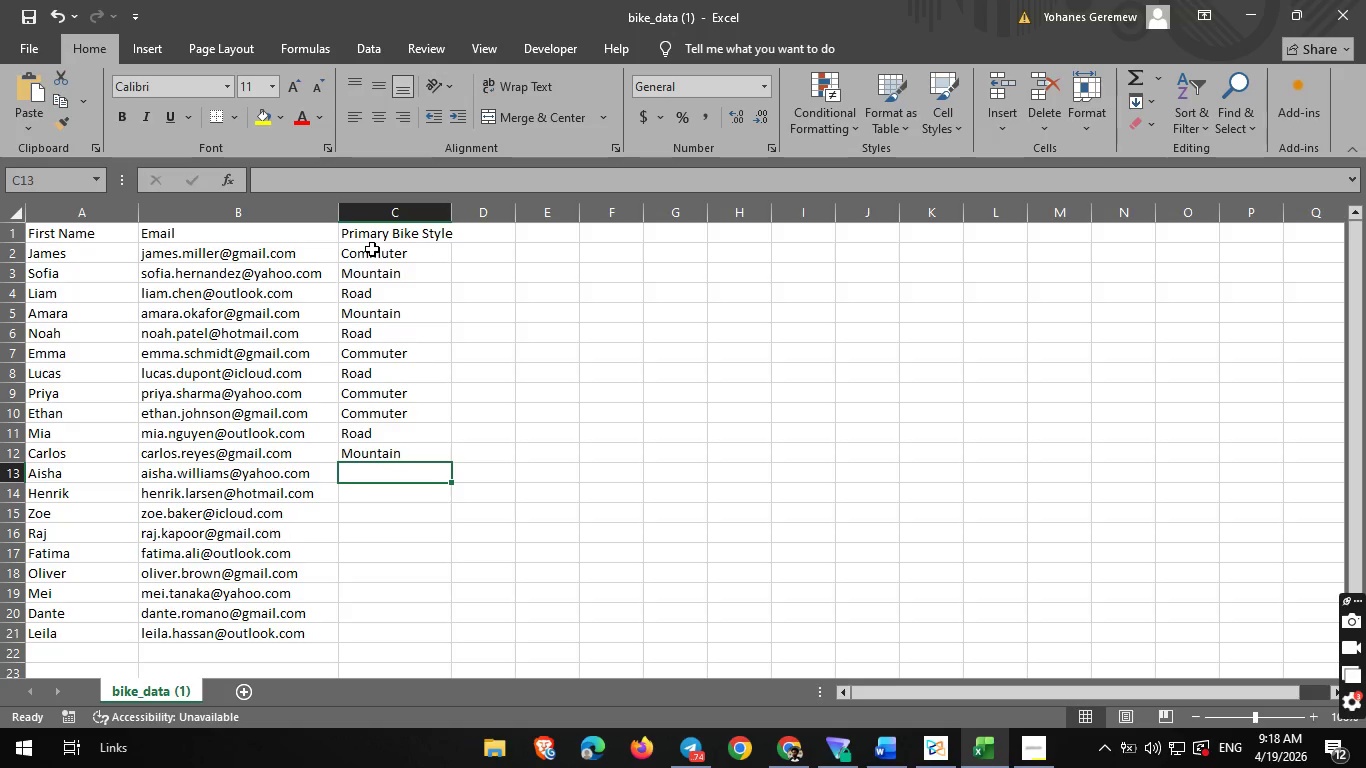 
type(t)
key(Backspace)
type(Cummut)
key(Backspace)
key(Backspace)
key(Backspace)
key(Backspace)
key(Backspace)
key(Backspace)
key(Backspace)
type(Commuter)
 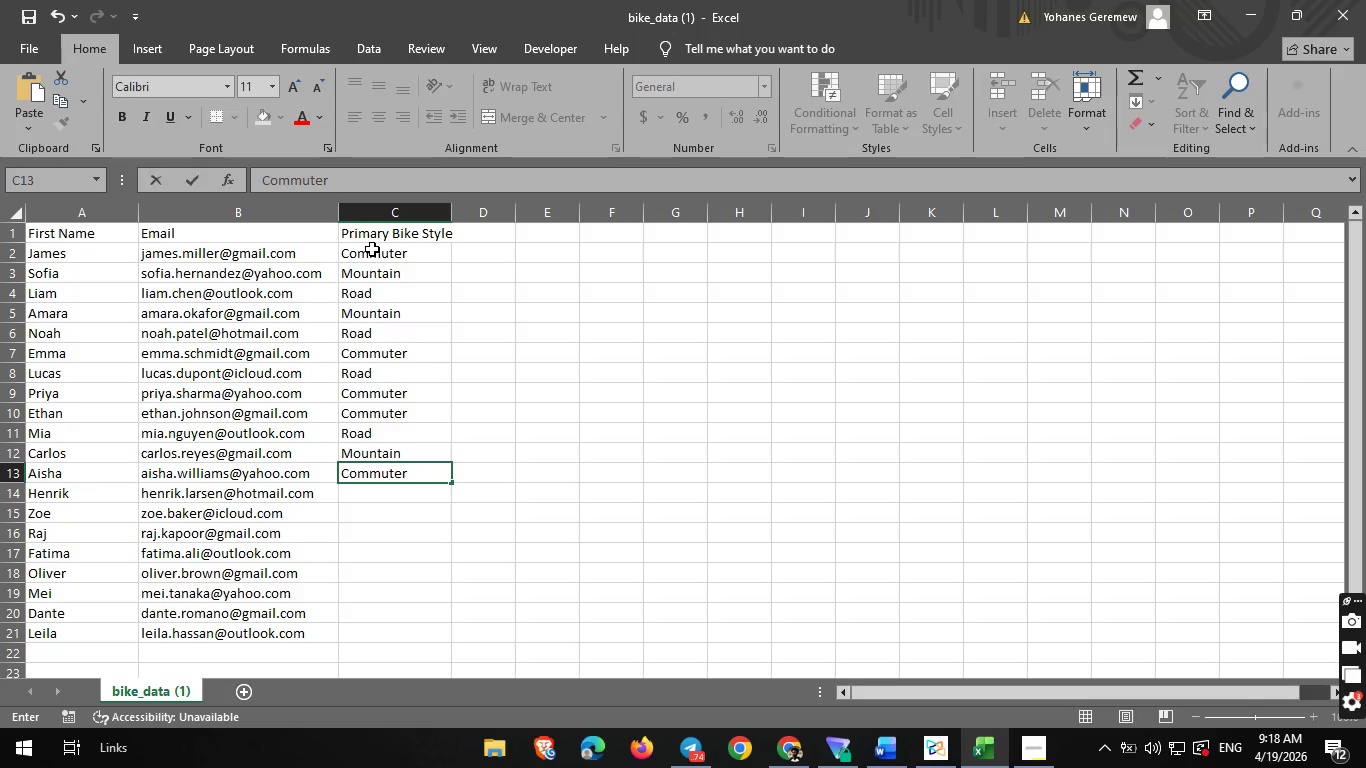 
key(ArrowDown)
 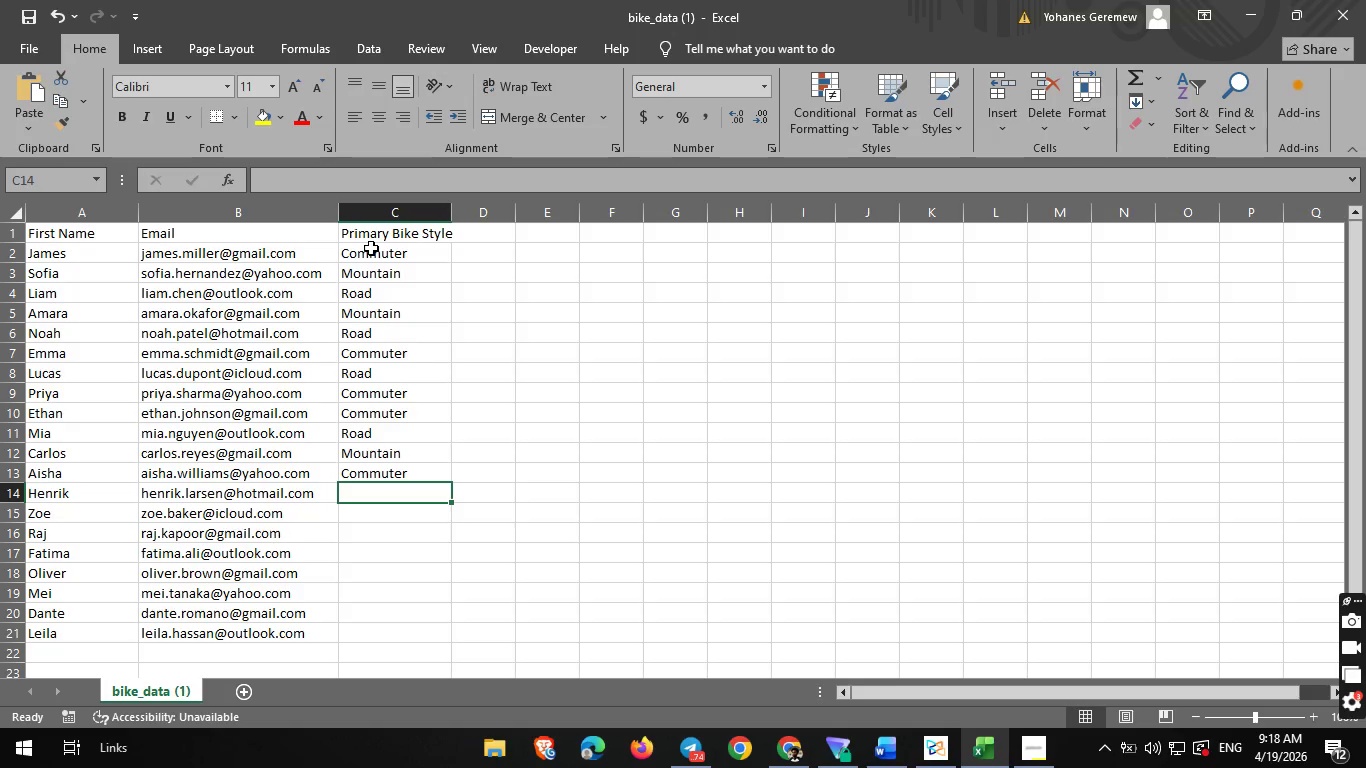 
wait(5.61)
 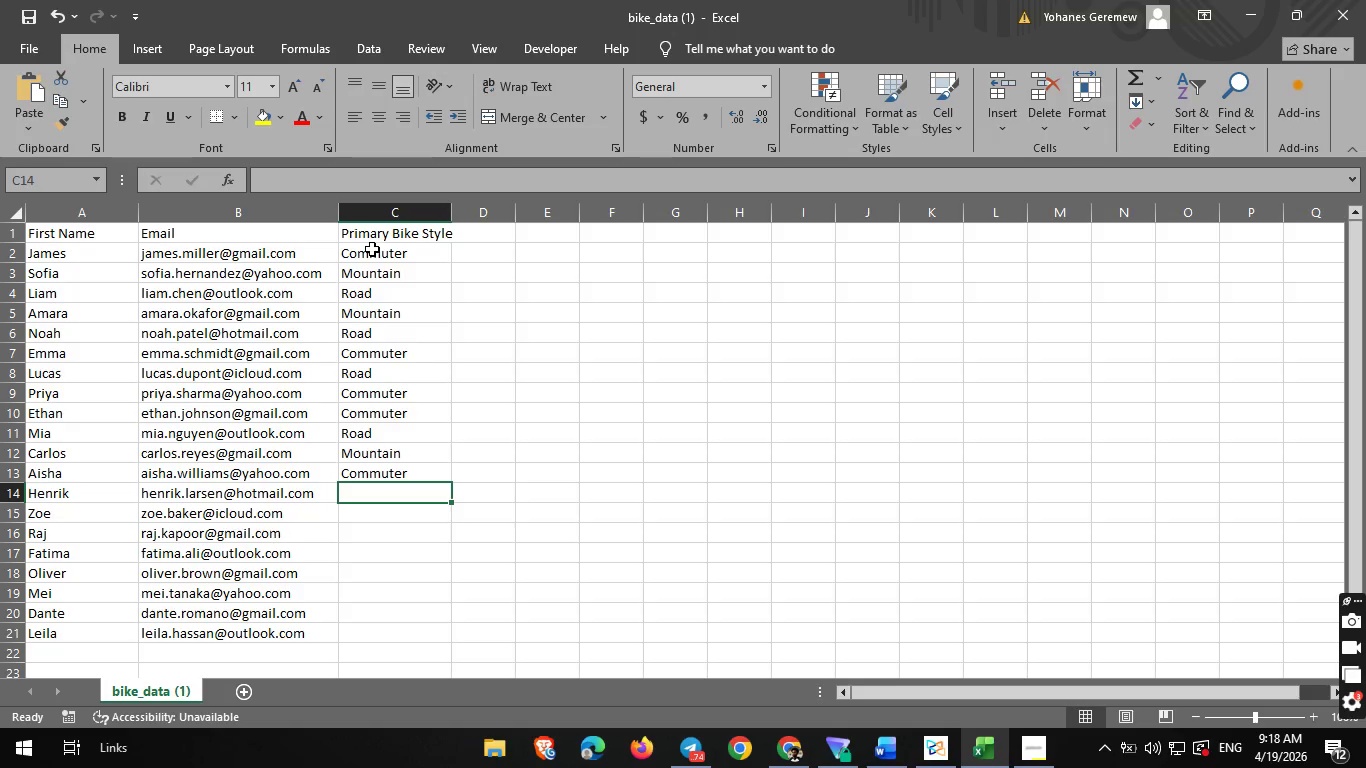 
type(Road)
 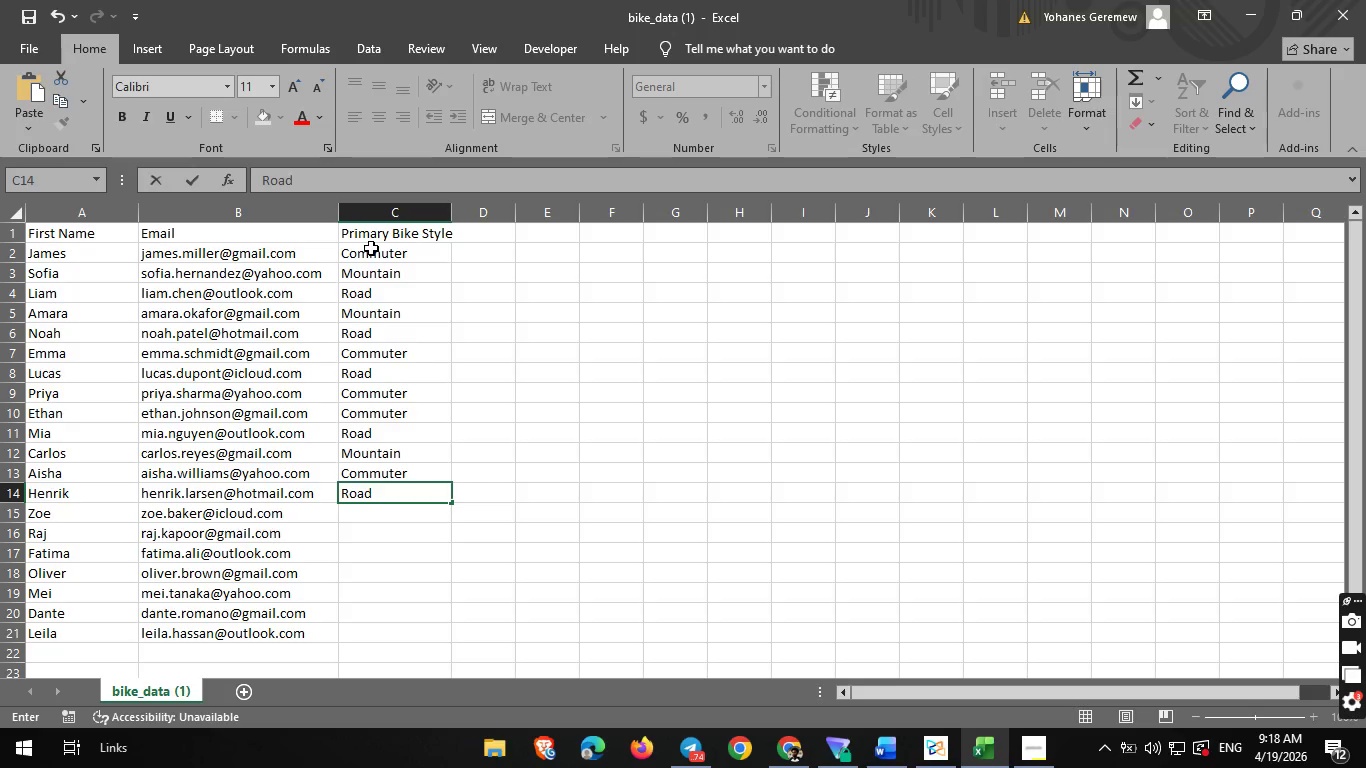 
key(ArrowDown)
 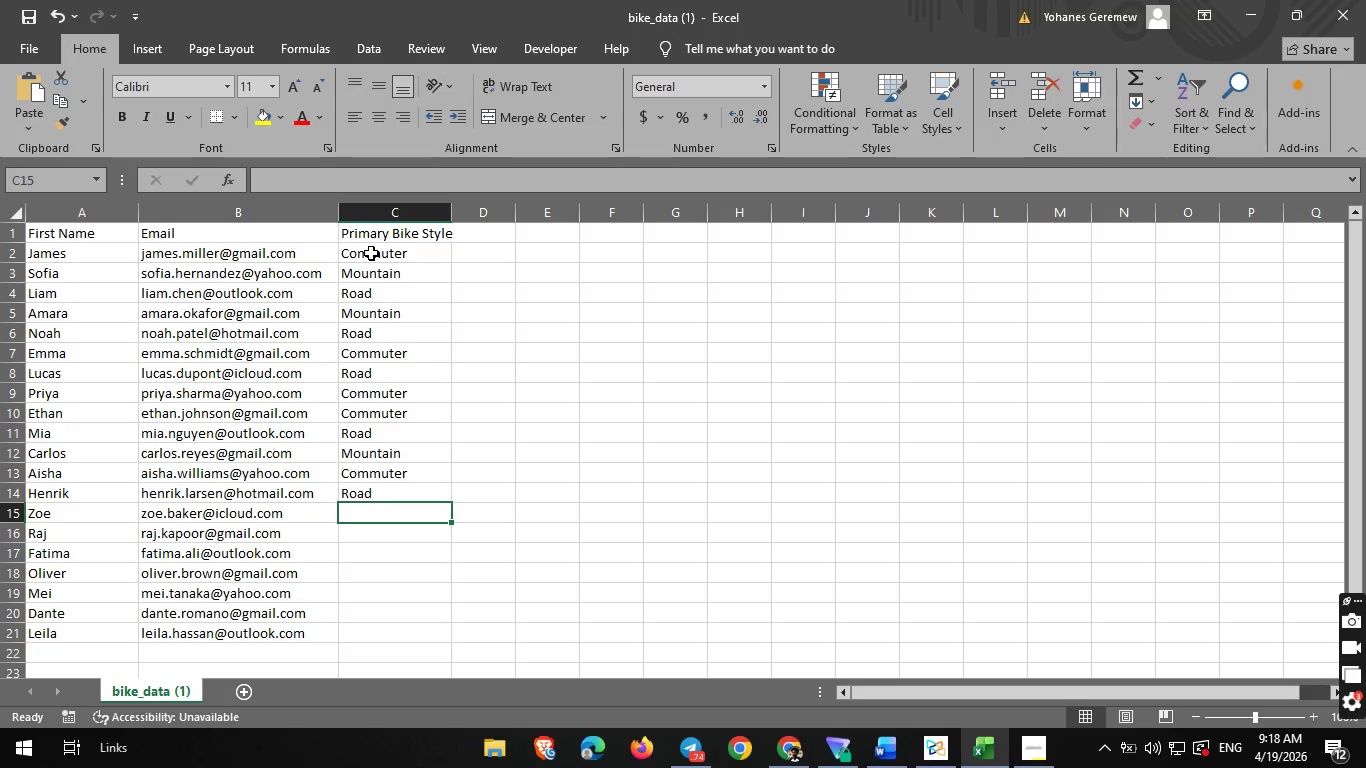 
wait(7.73)
 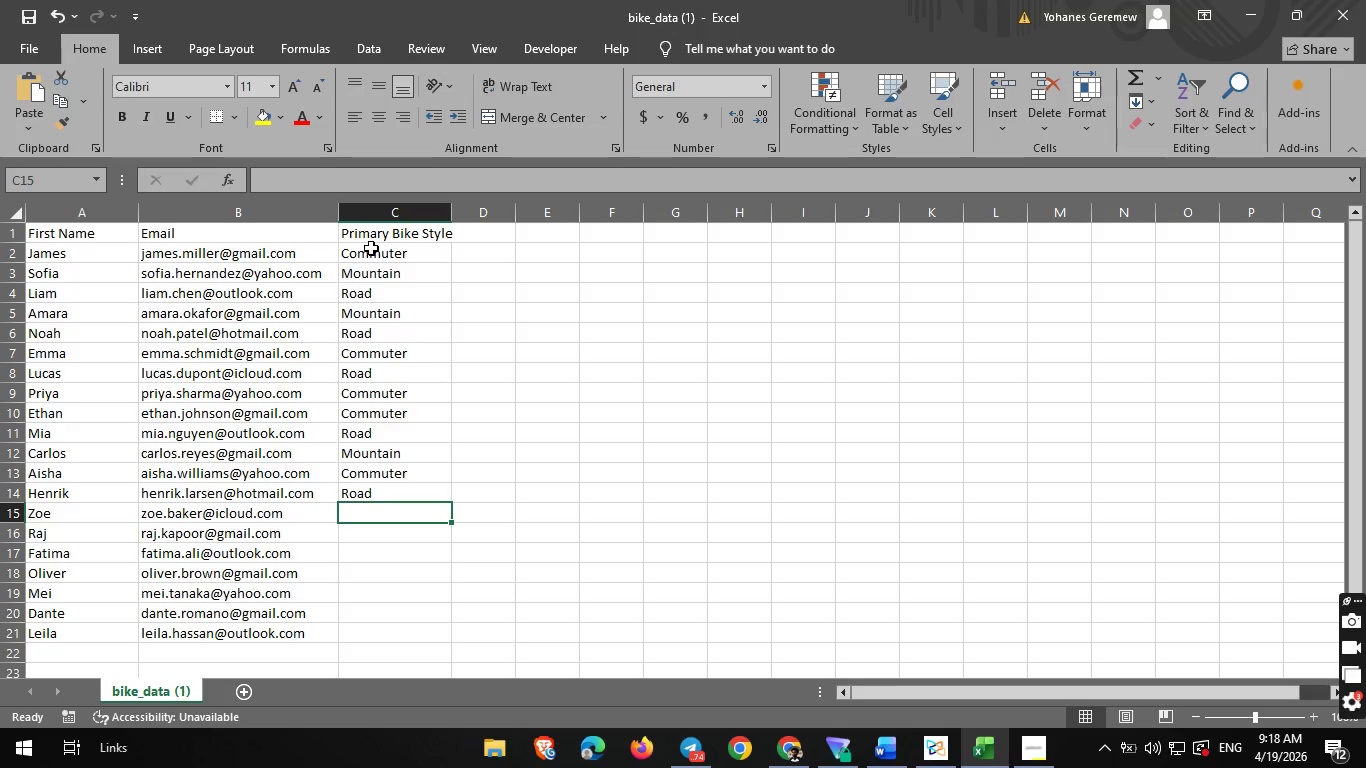 
hold_key(key=ShiftLeft, duration=1.52)
 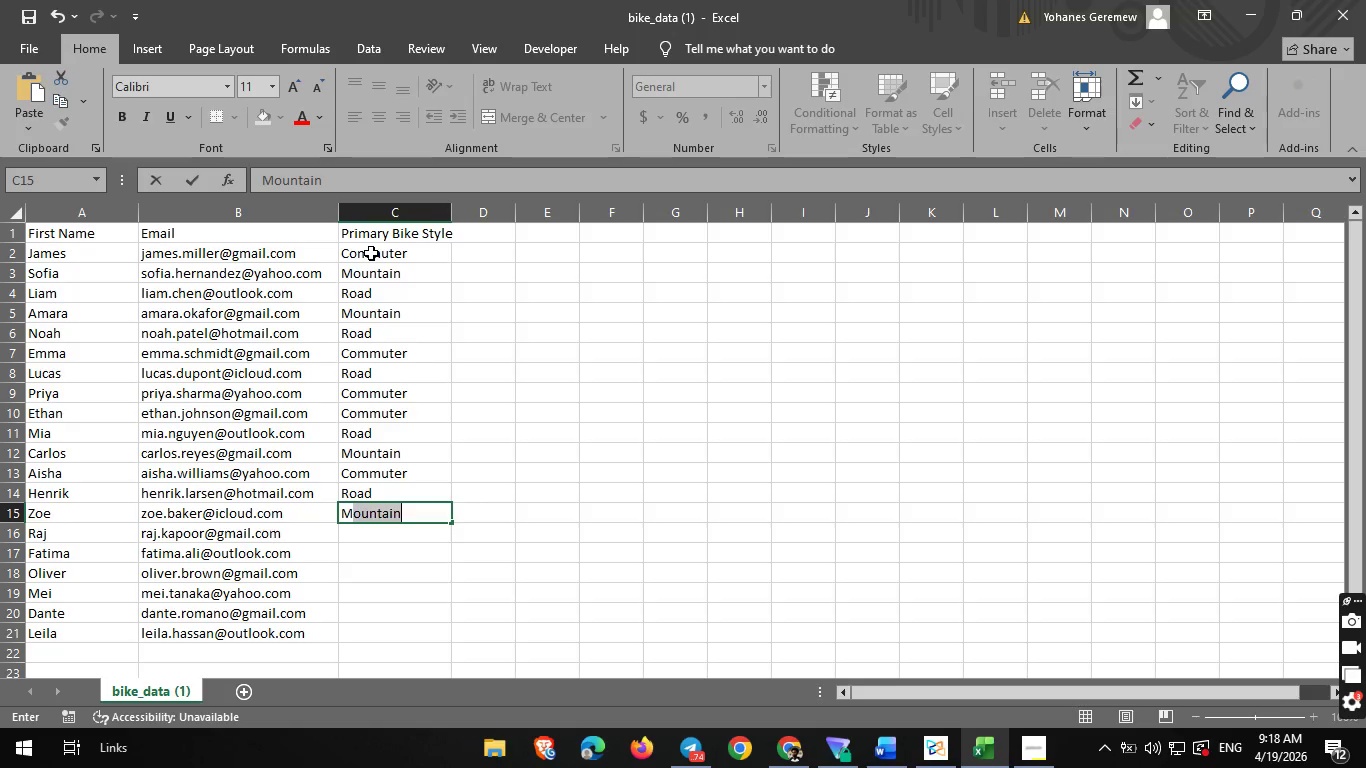 
type(Mountain)
 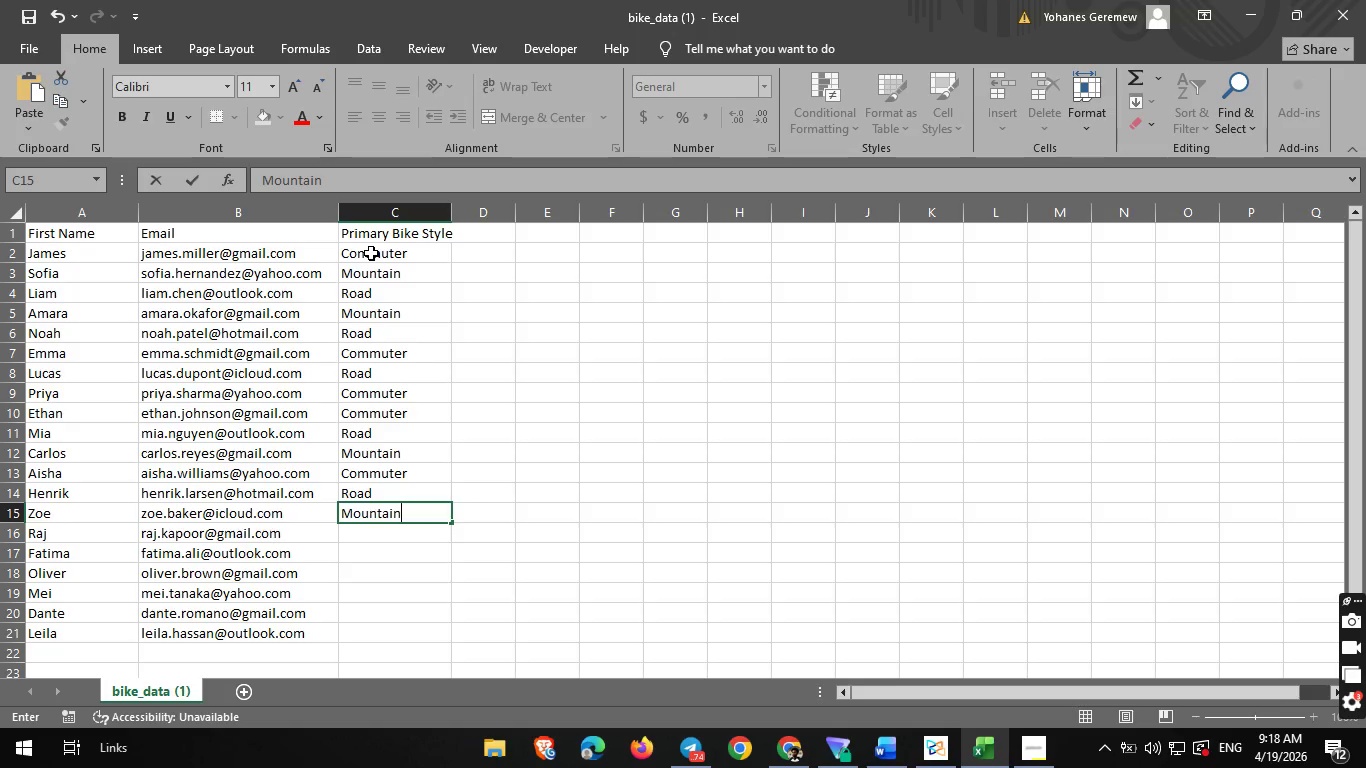 
key(ArrowDown)
 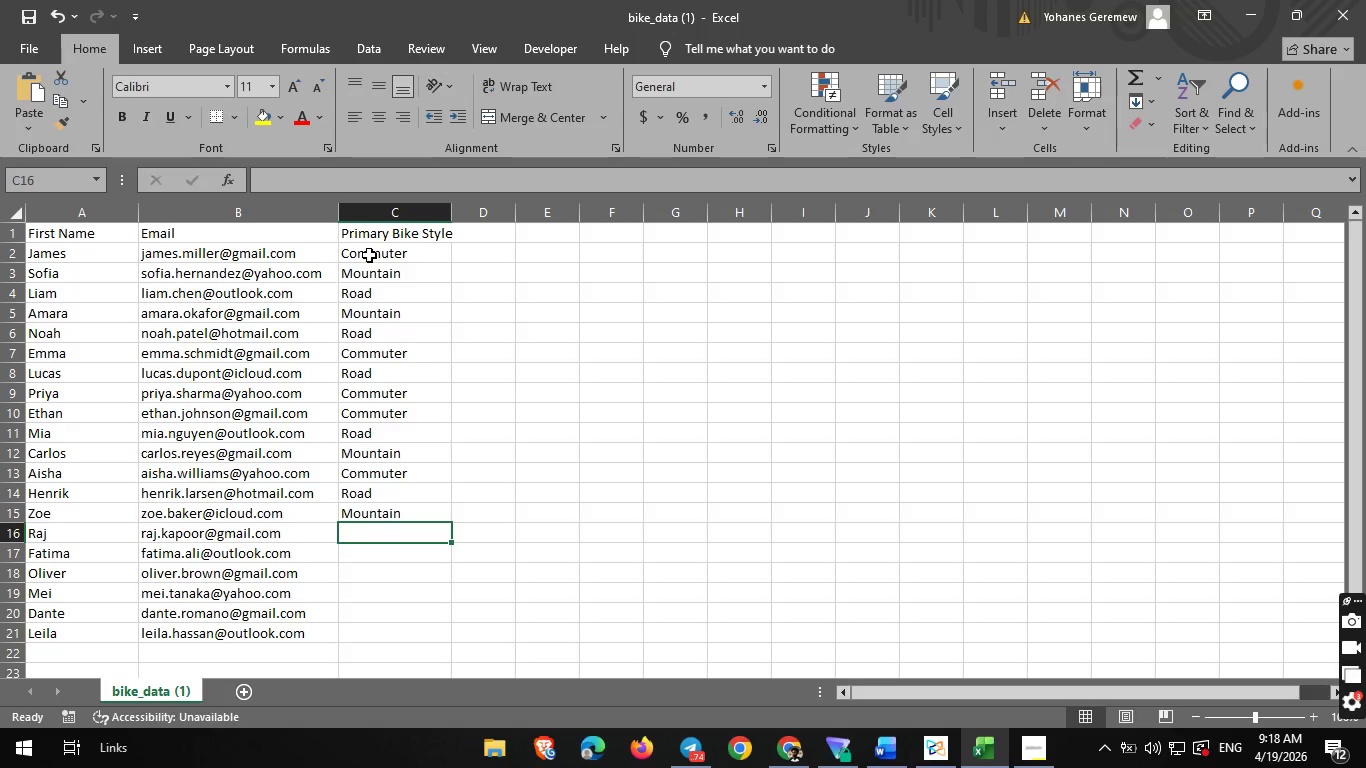 
type(Road)
 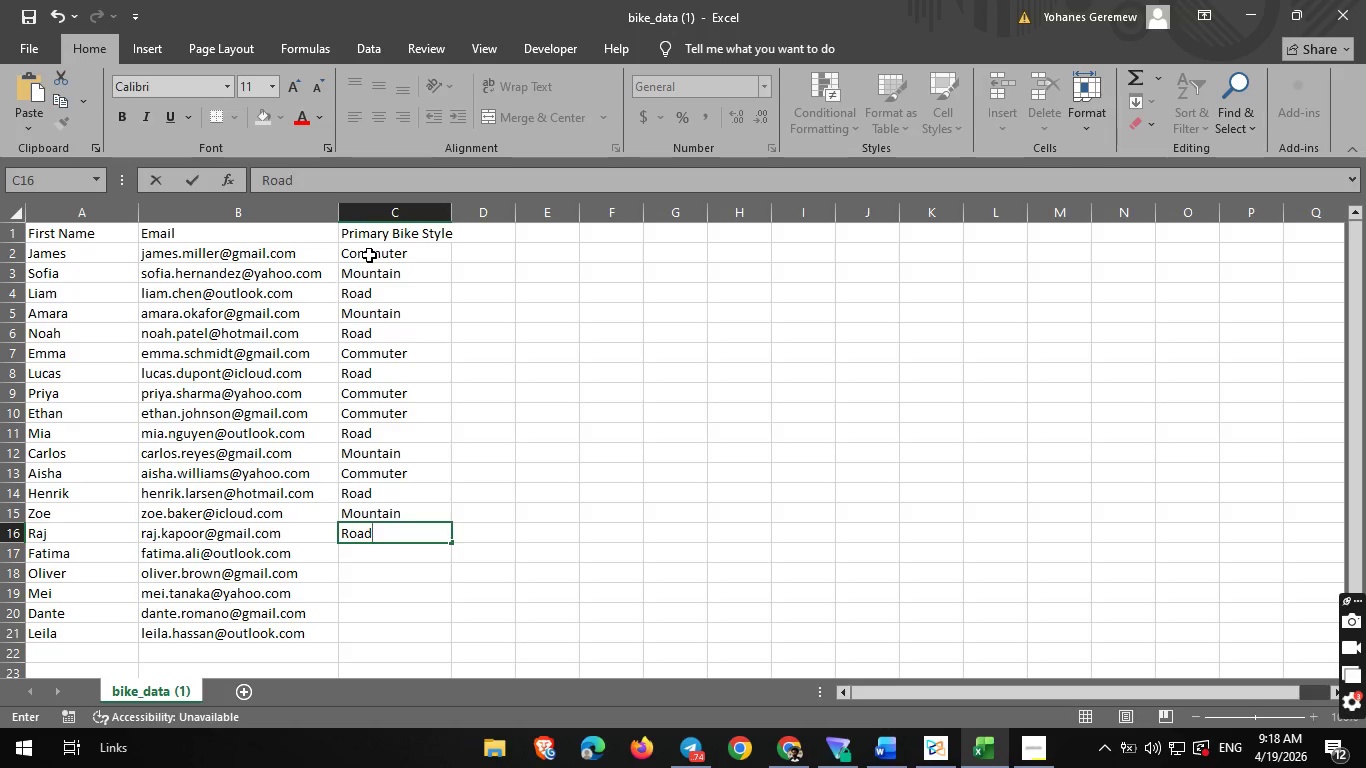 
key(ArrowDown)
 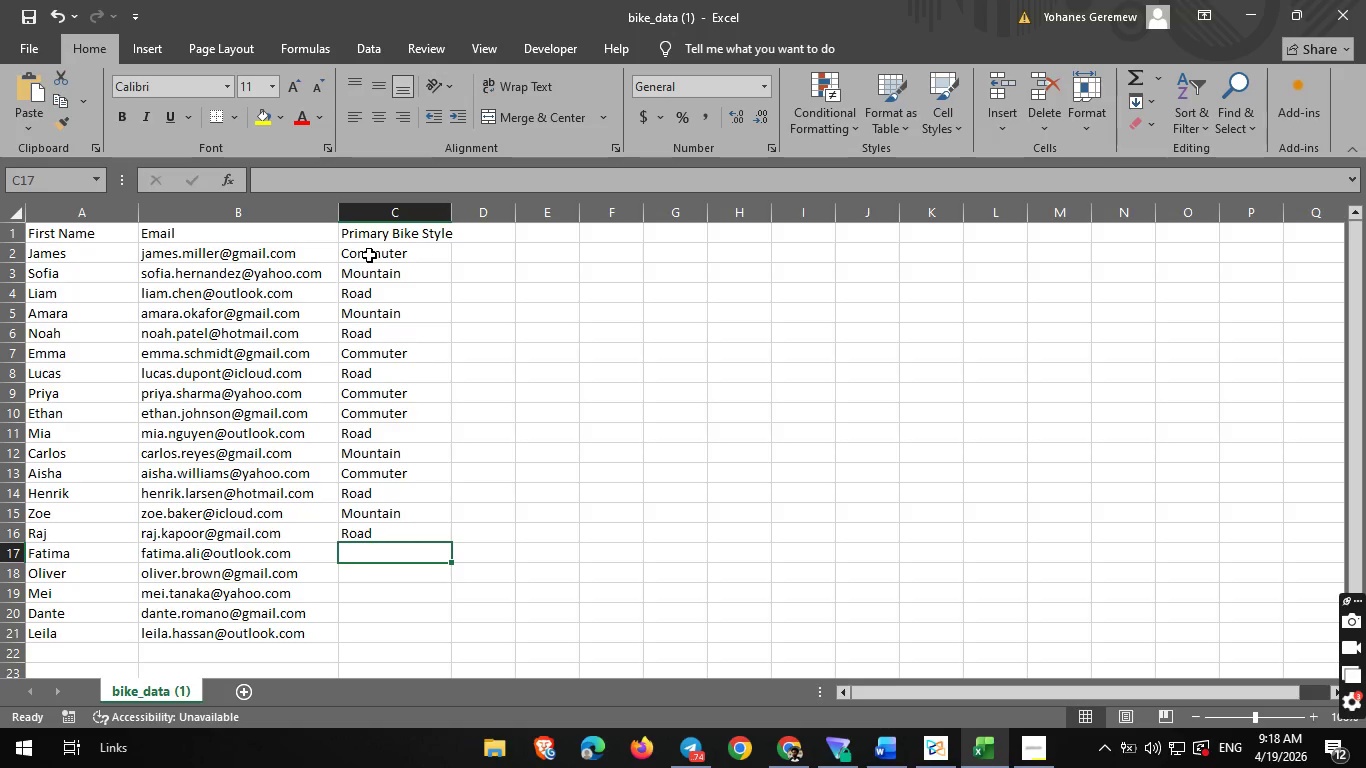 
wait(5.44)
 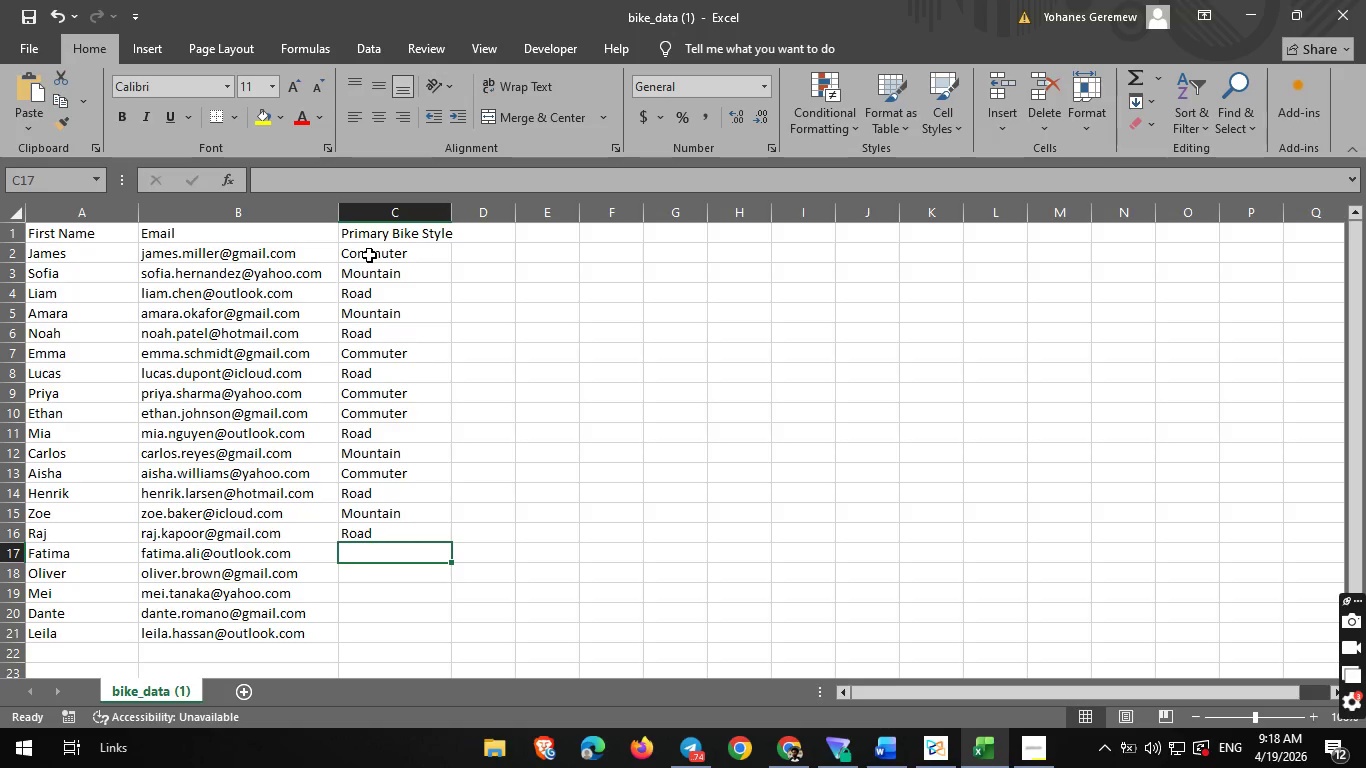 
type(Commuter)
 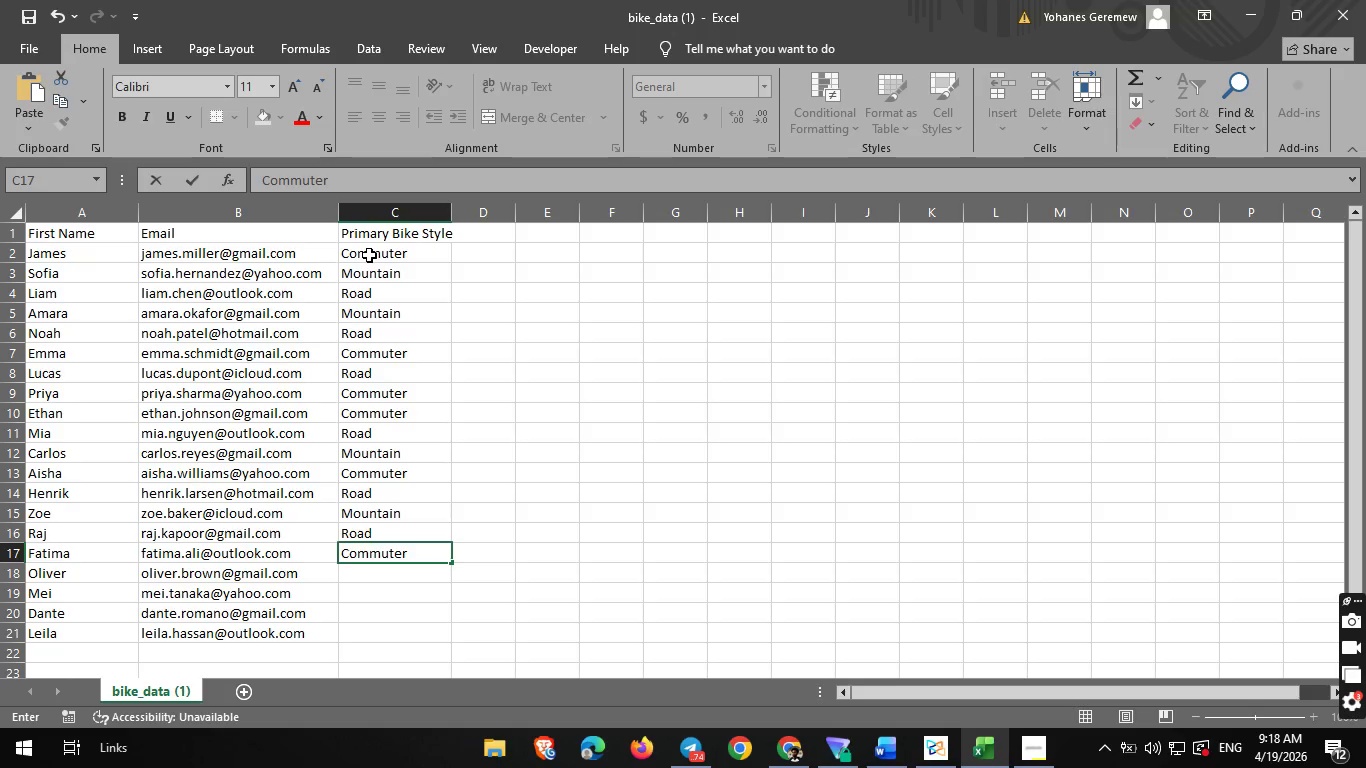 
key(ArrowDown)
 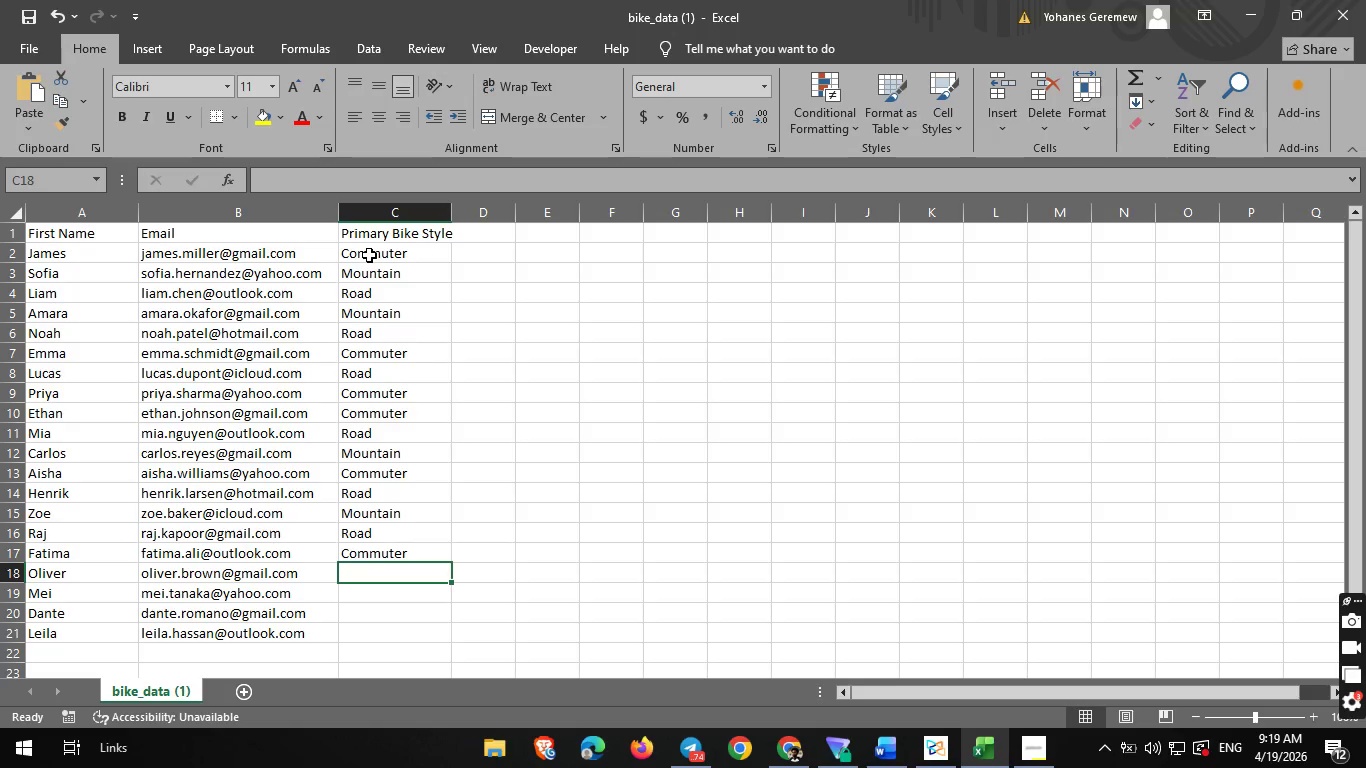 
wait(5.17)
 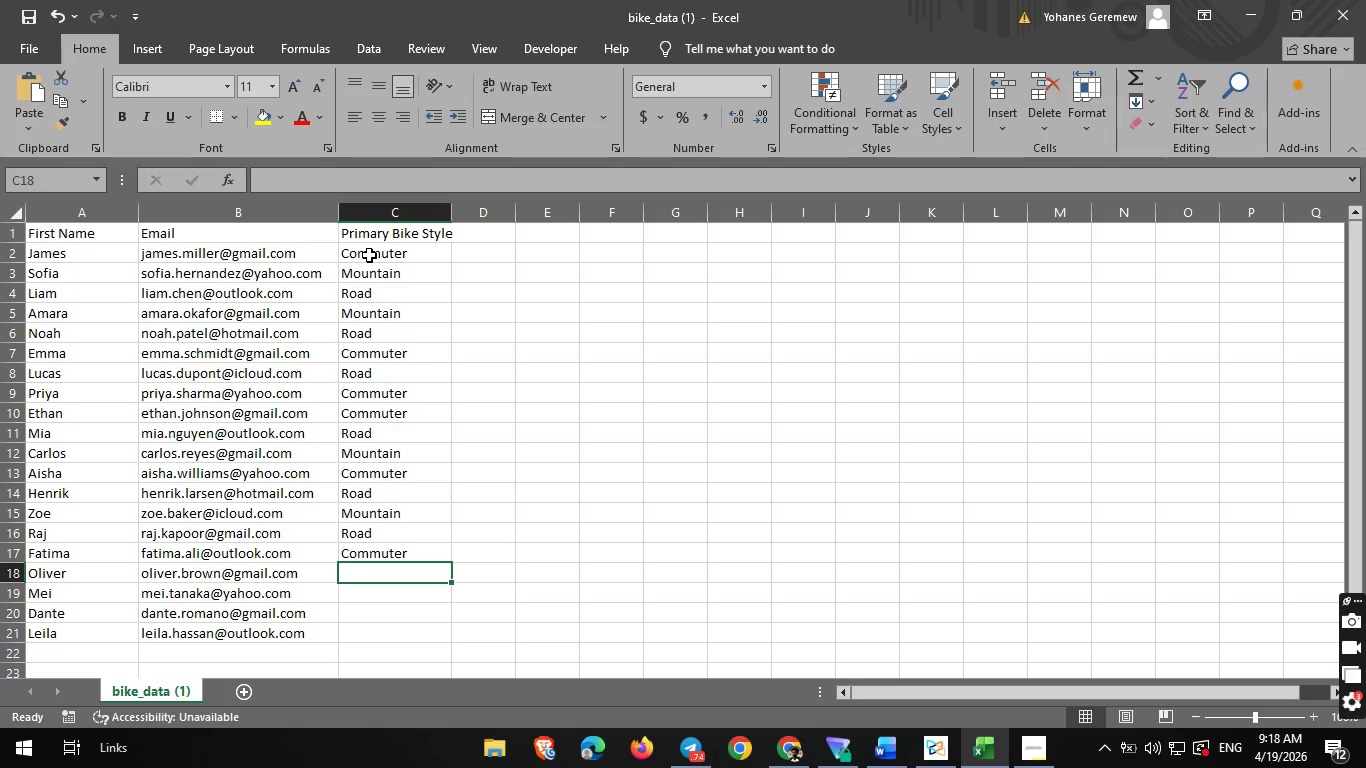 
type(T)
key(Backspace)
type(Road)
 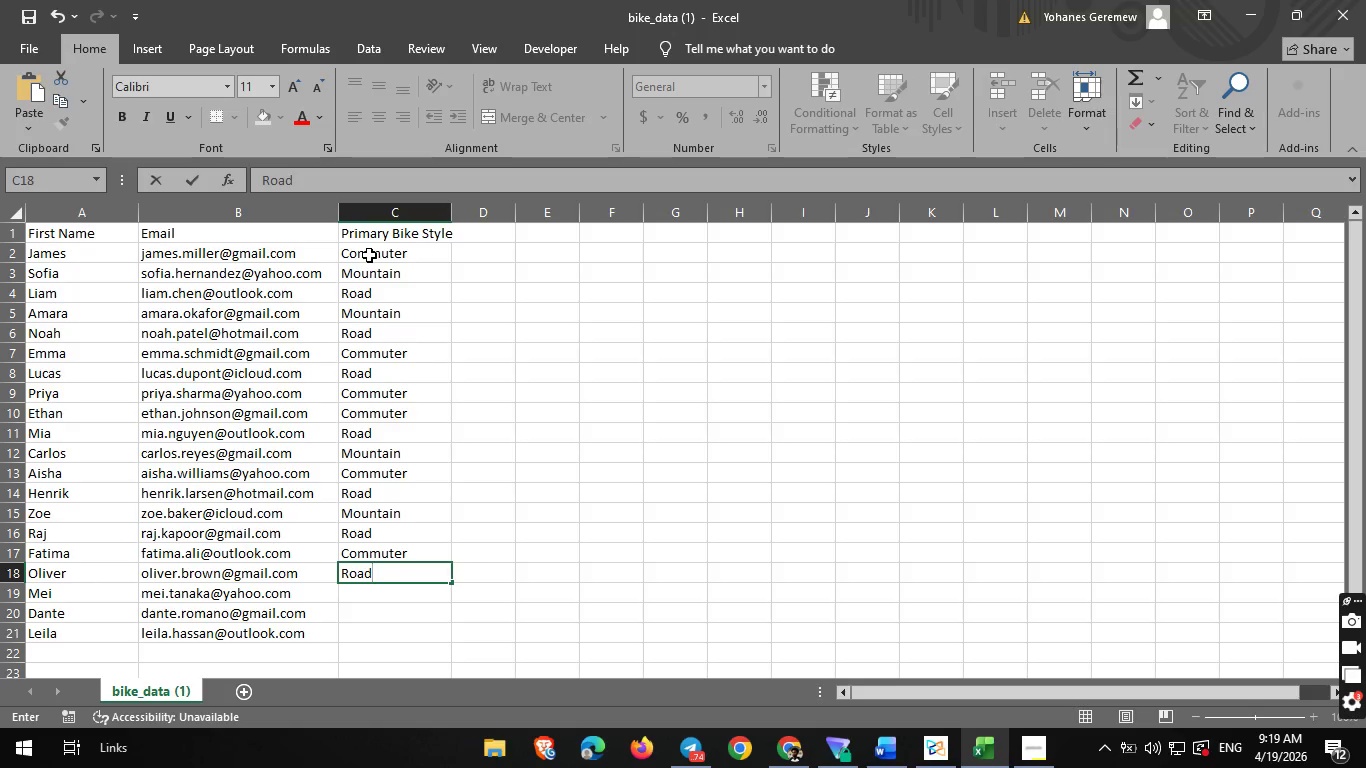 
wait(18.16)
 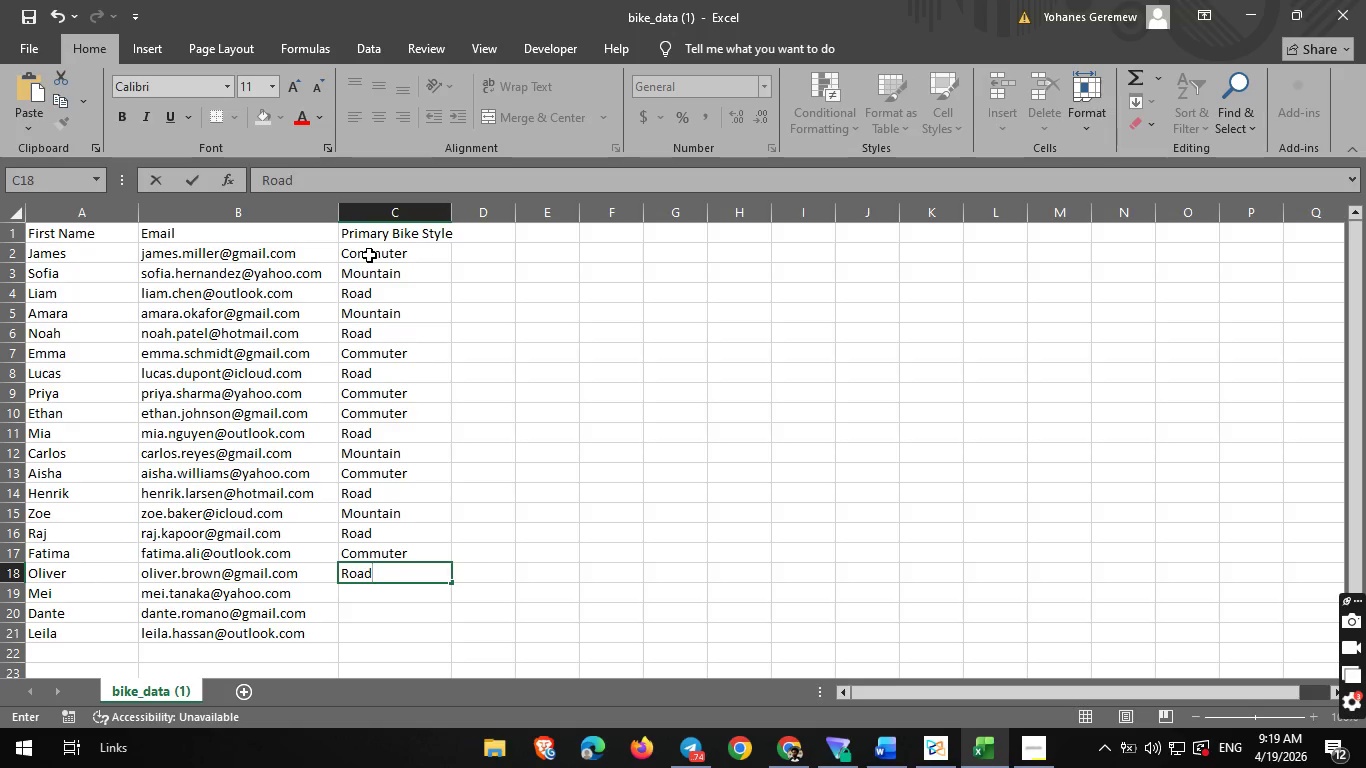 
key(ArrowDown)
 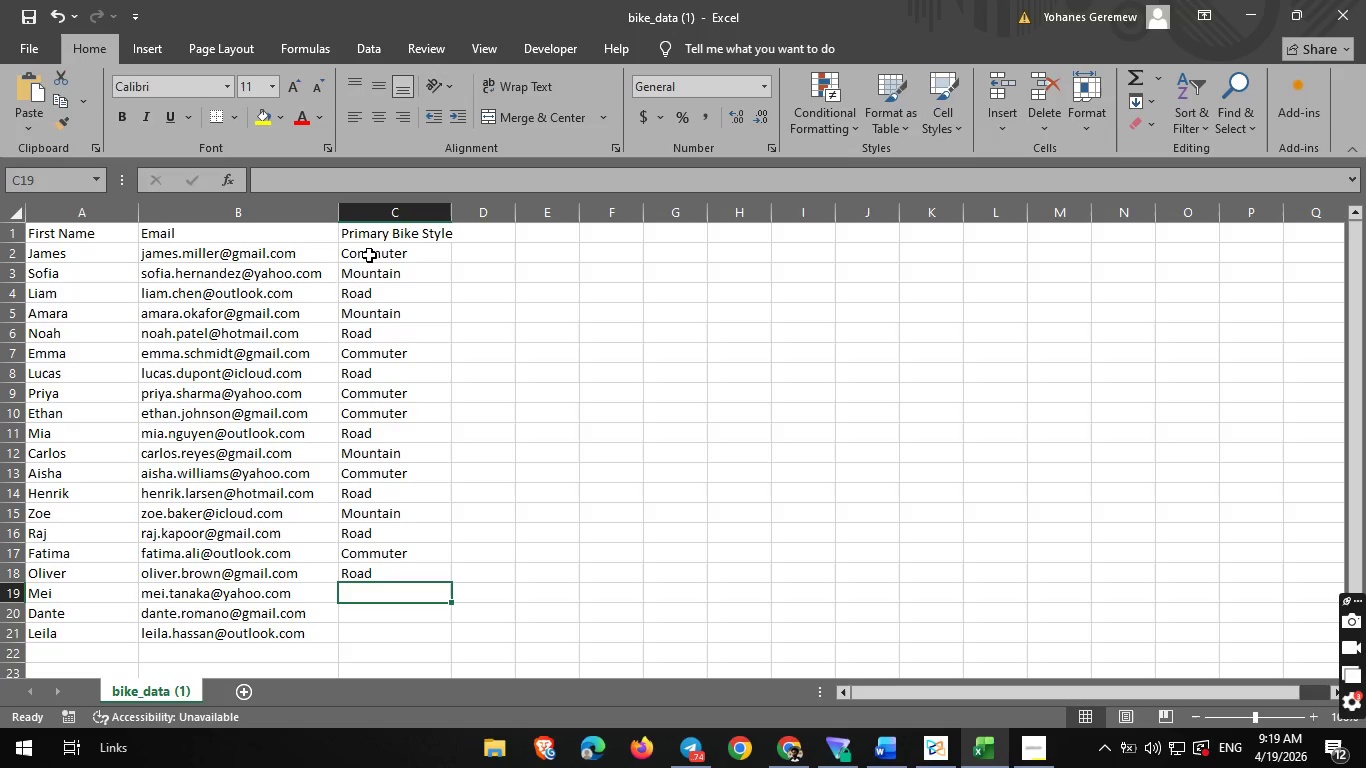 
type(Mountain)
 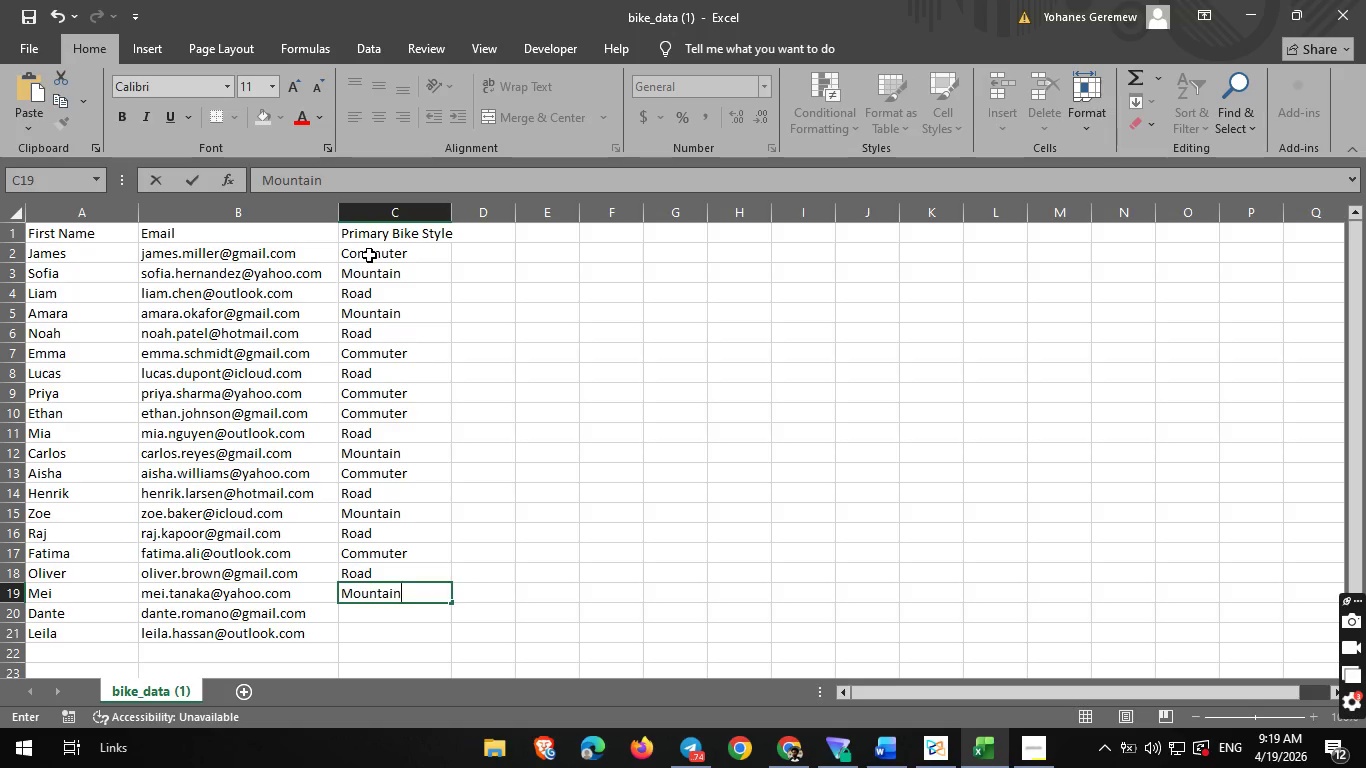 
key(ArrowDown)
 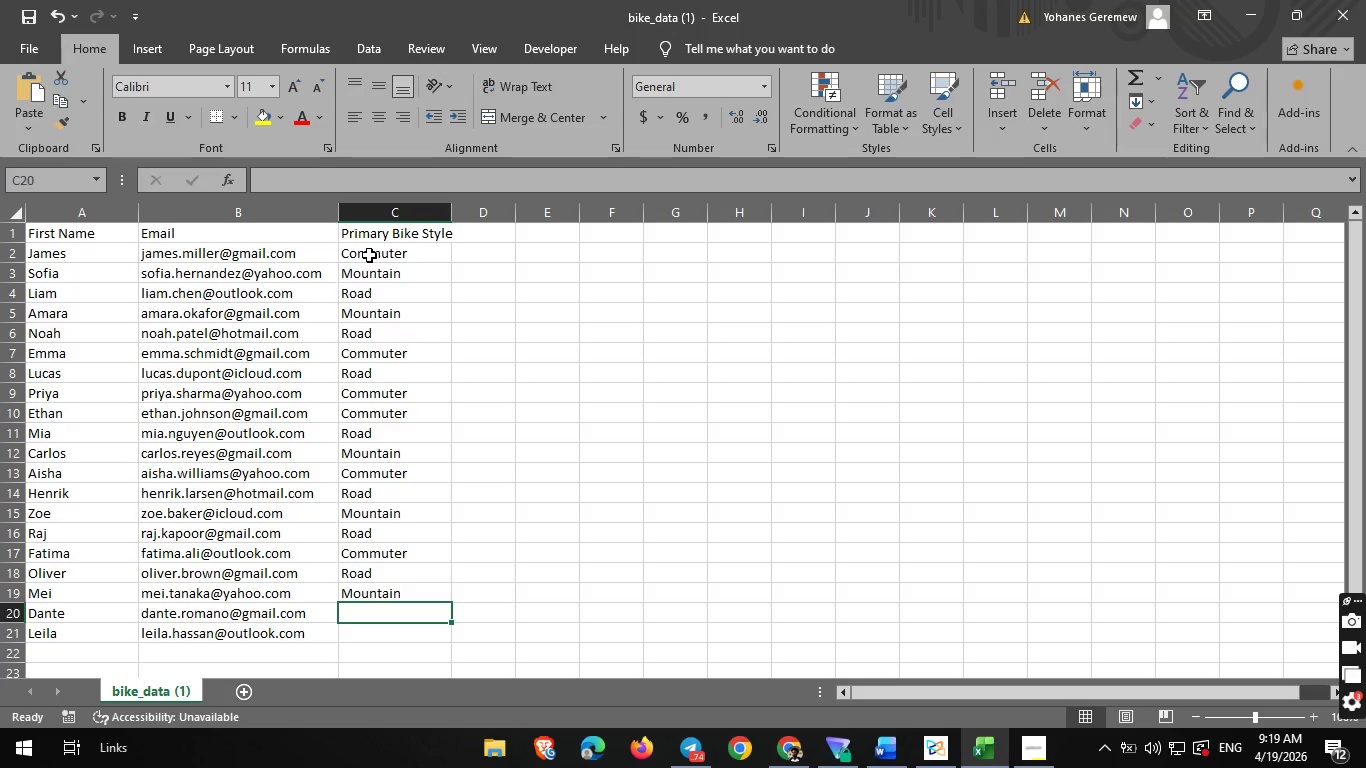 
key(Shift+ShiftRight)
 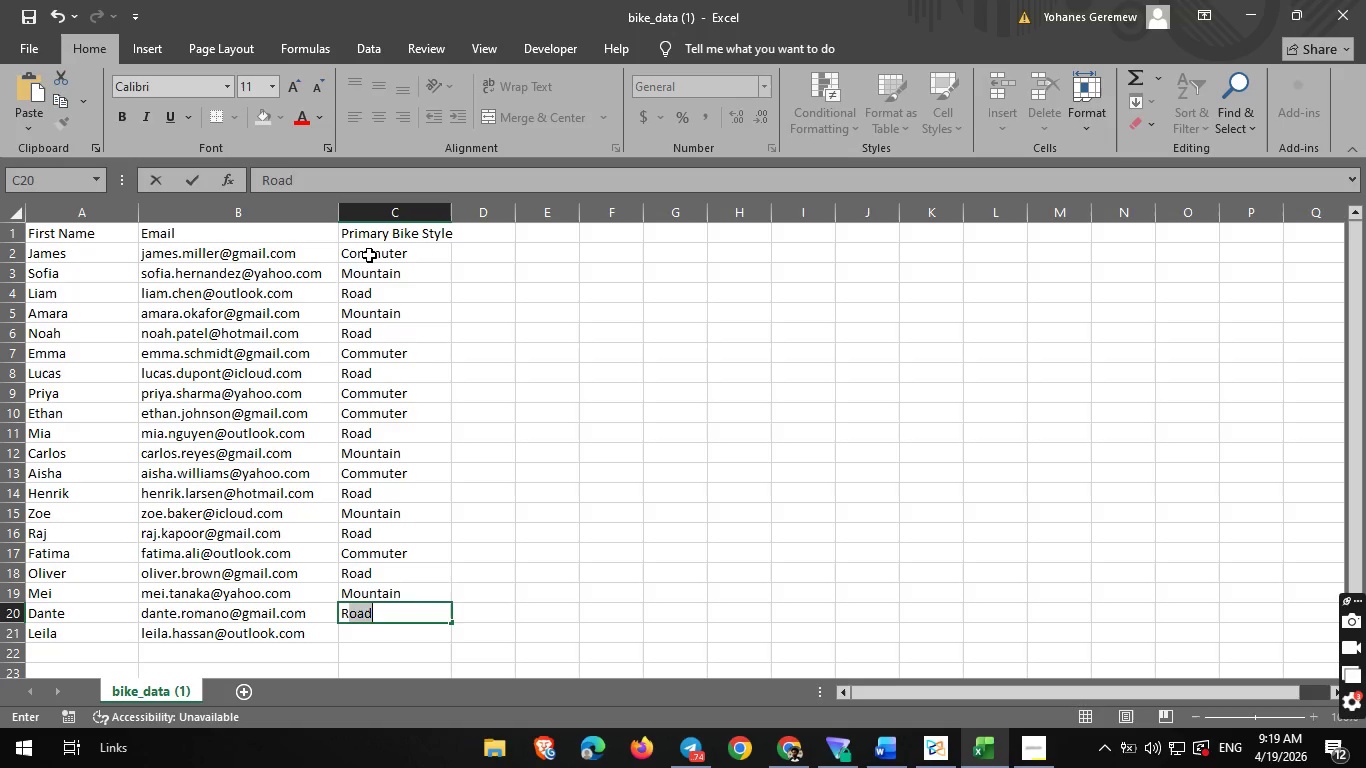 
key(Shift+R)
 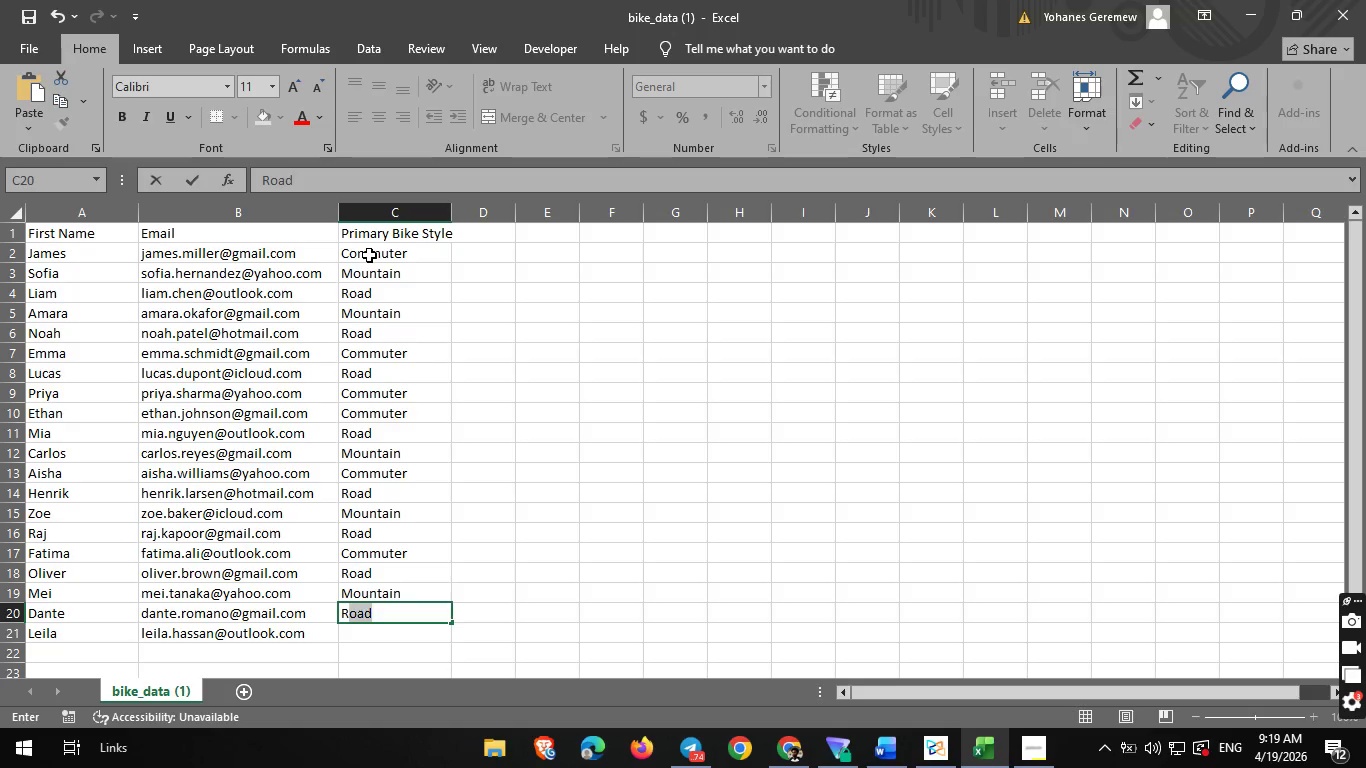 
key(ArrowRight)
 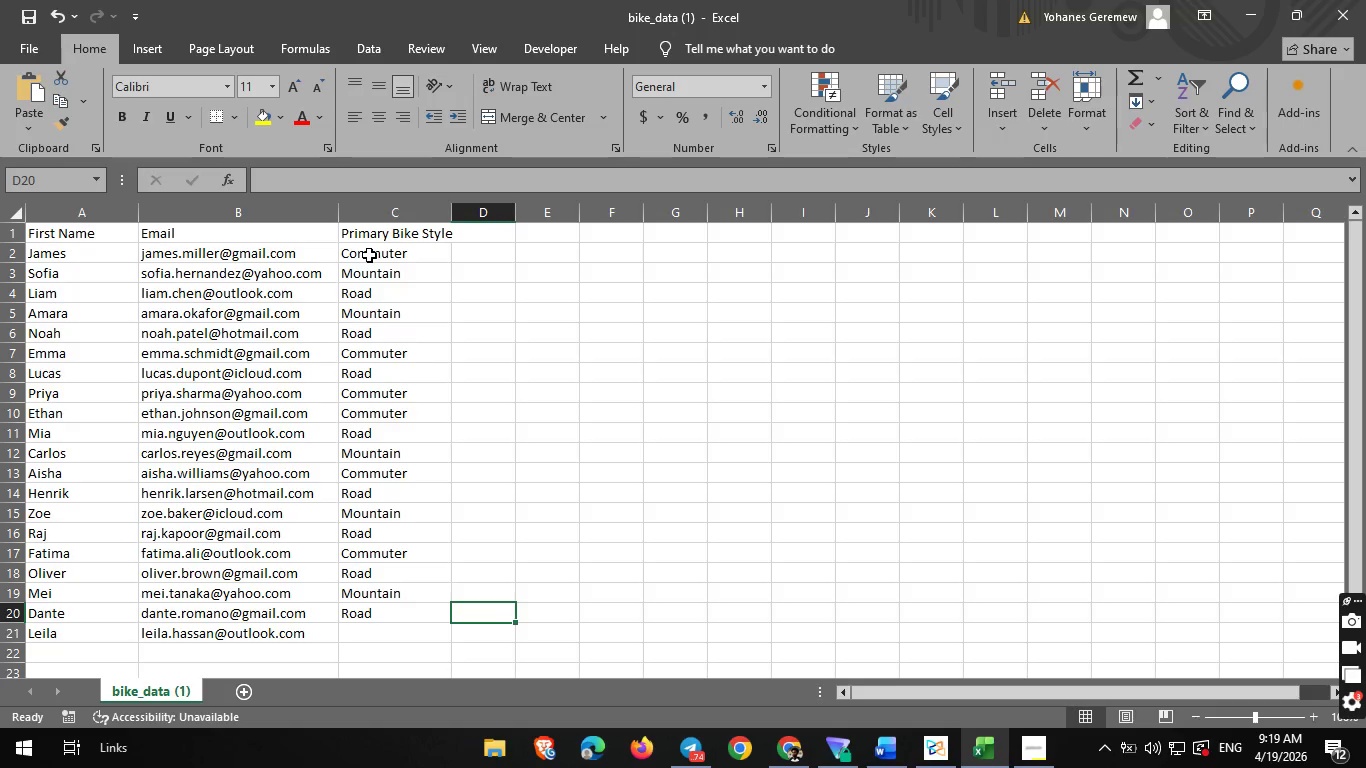 
key(ArrowLeft)
 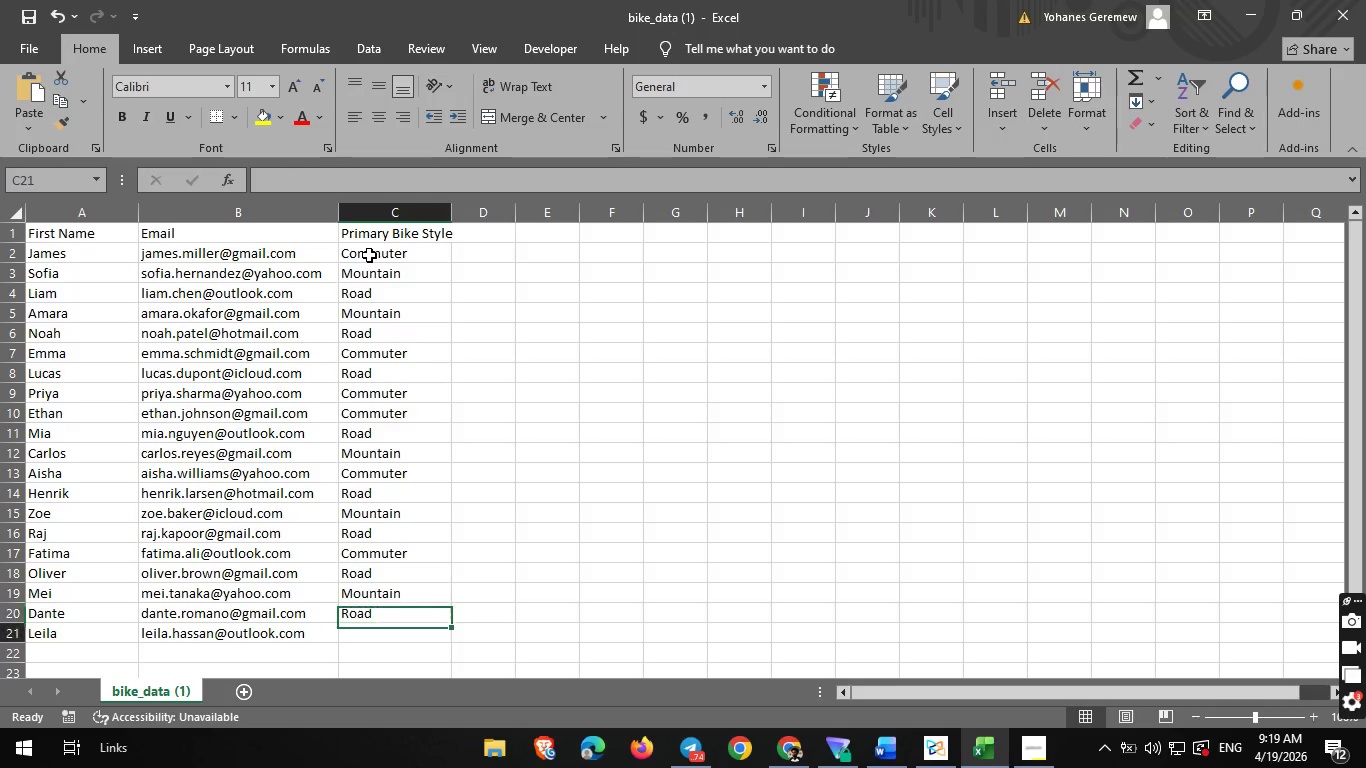 
key(ArrowDown)
 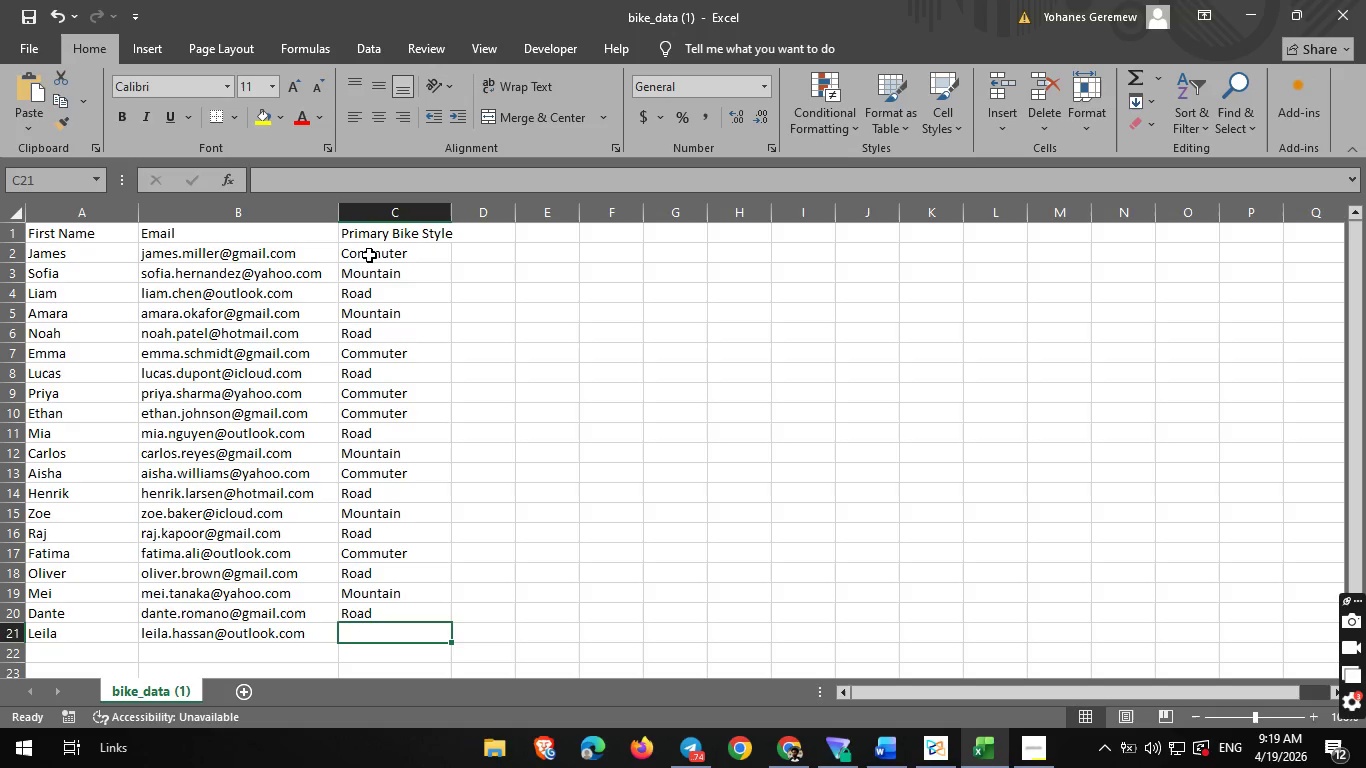 
type(Commuter)
 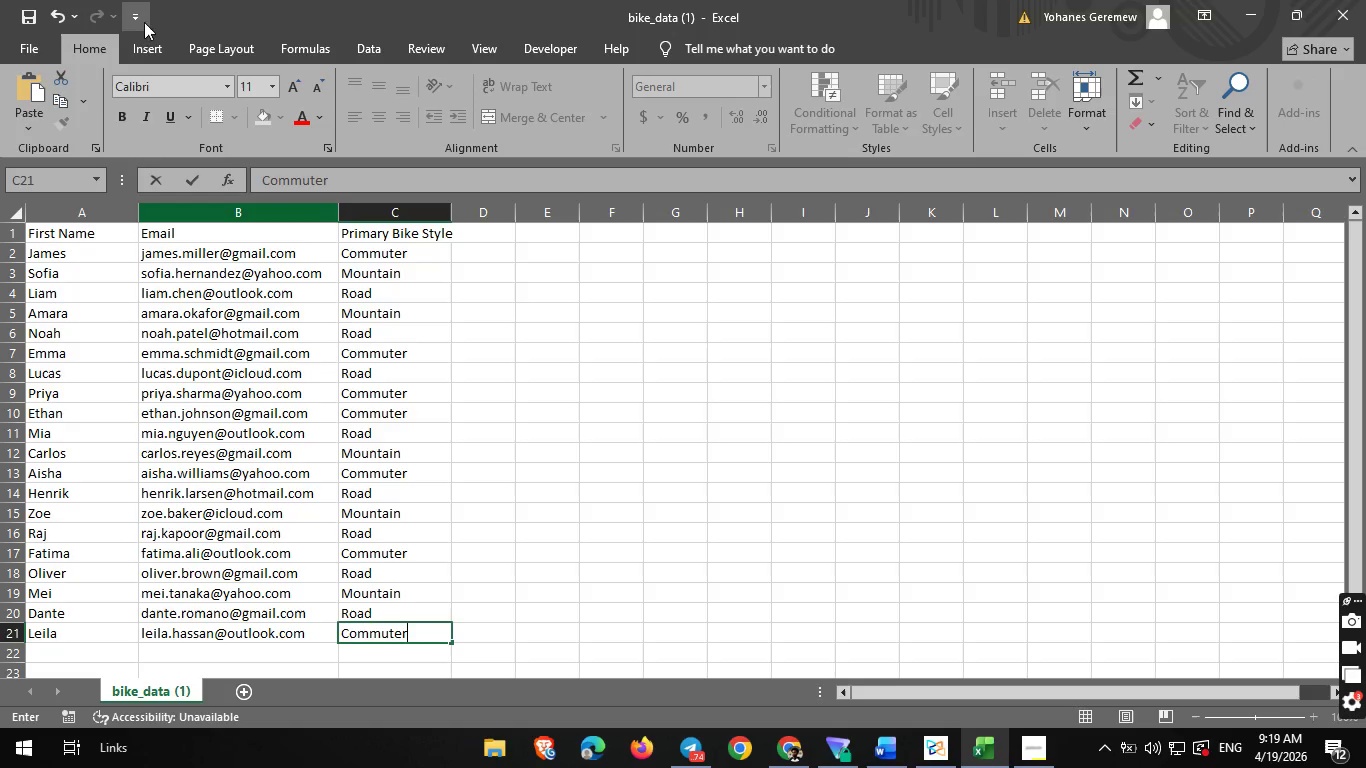 
left_click([14, 55])
 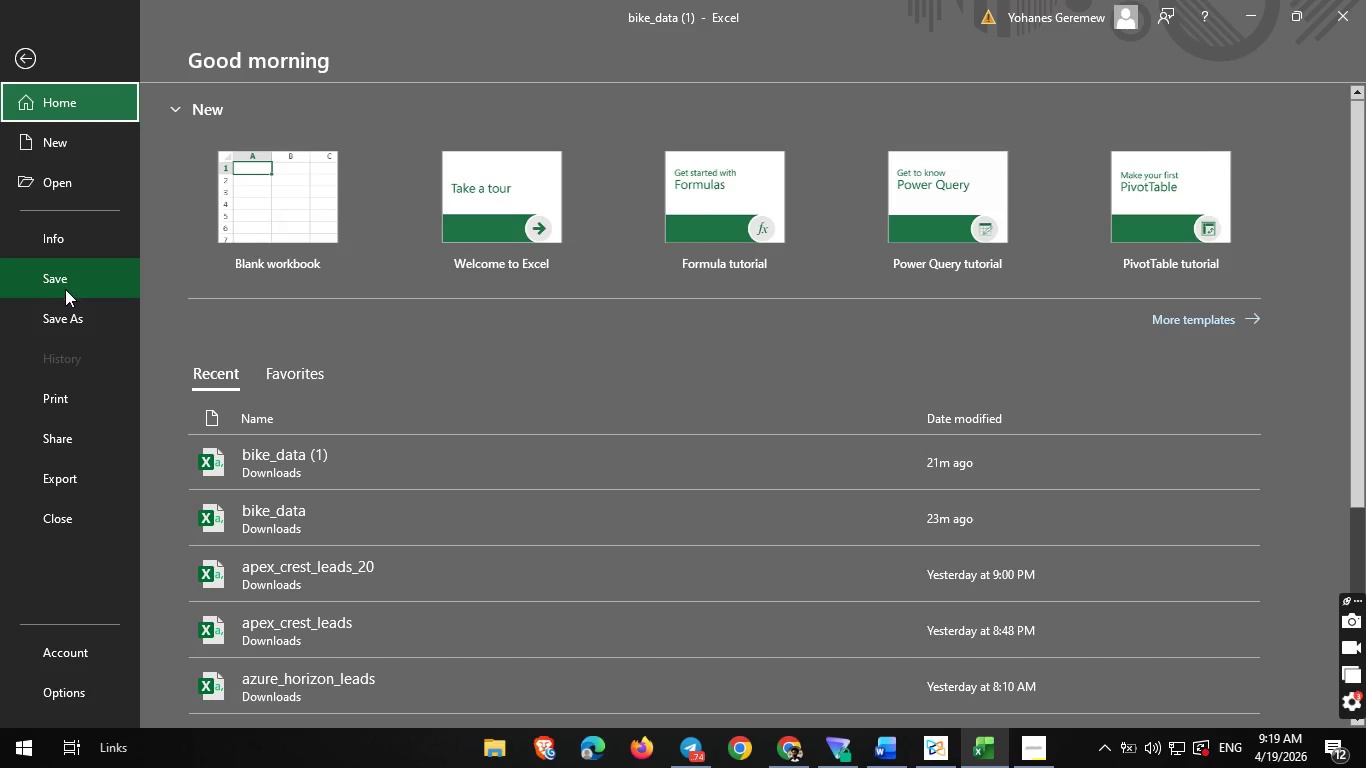 
wait(5.19)
 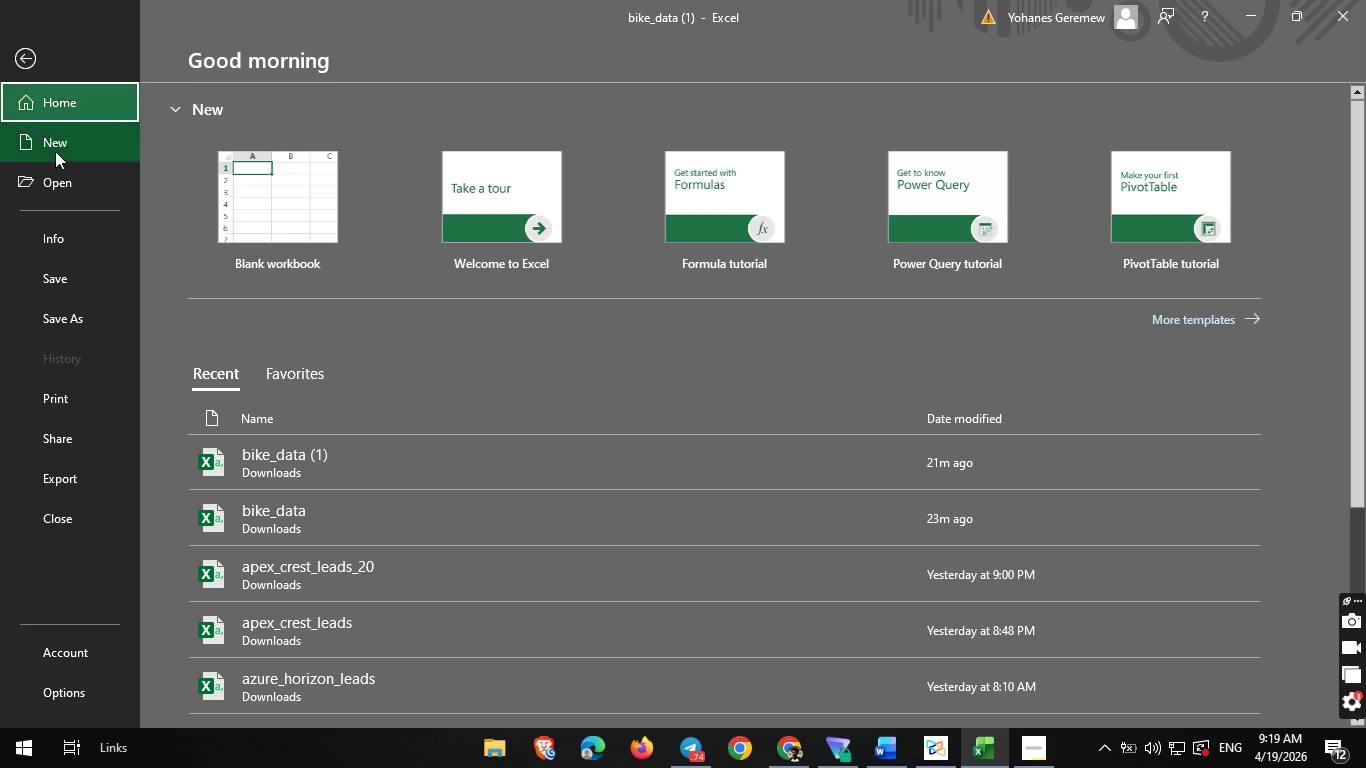 
left_click([71, 289])
 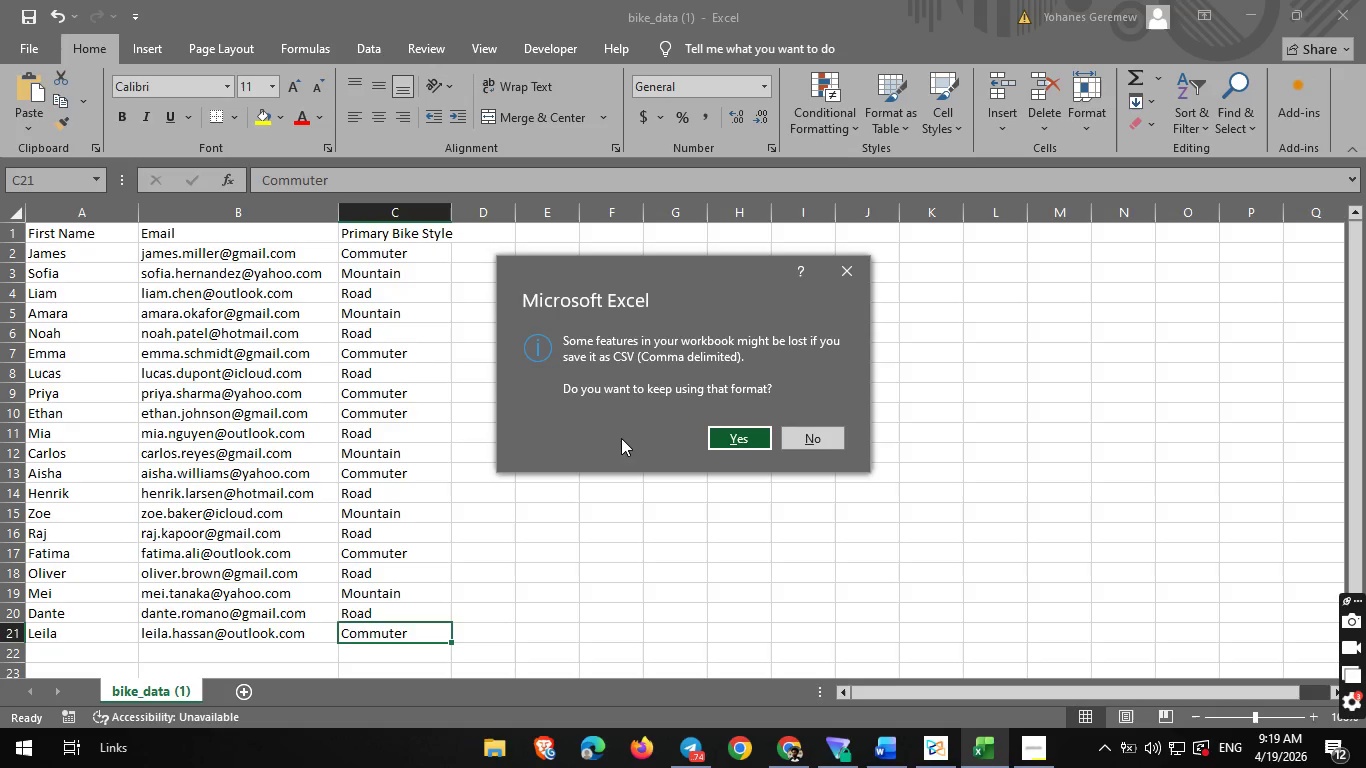 
left_click([727, 434])
 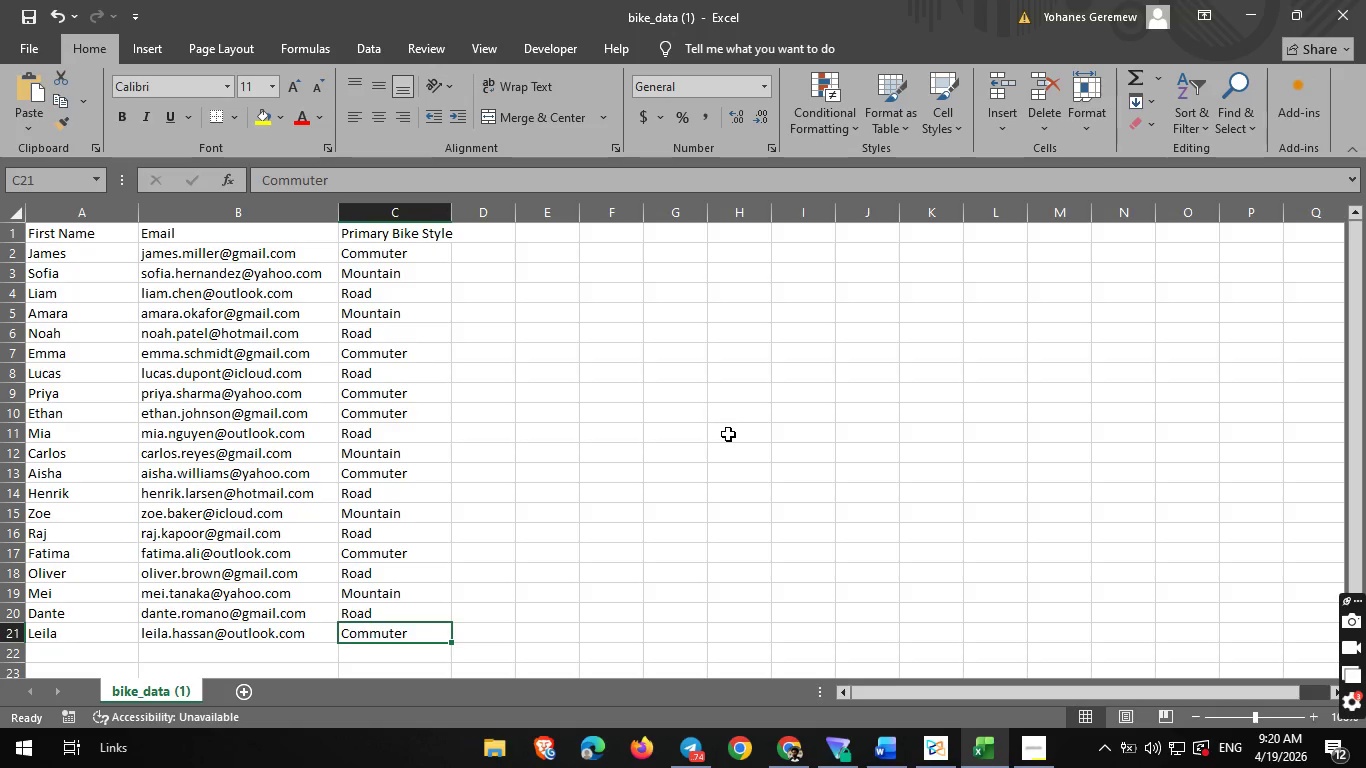 
wait(16.08)
 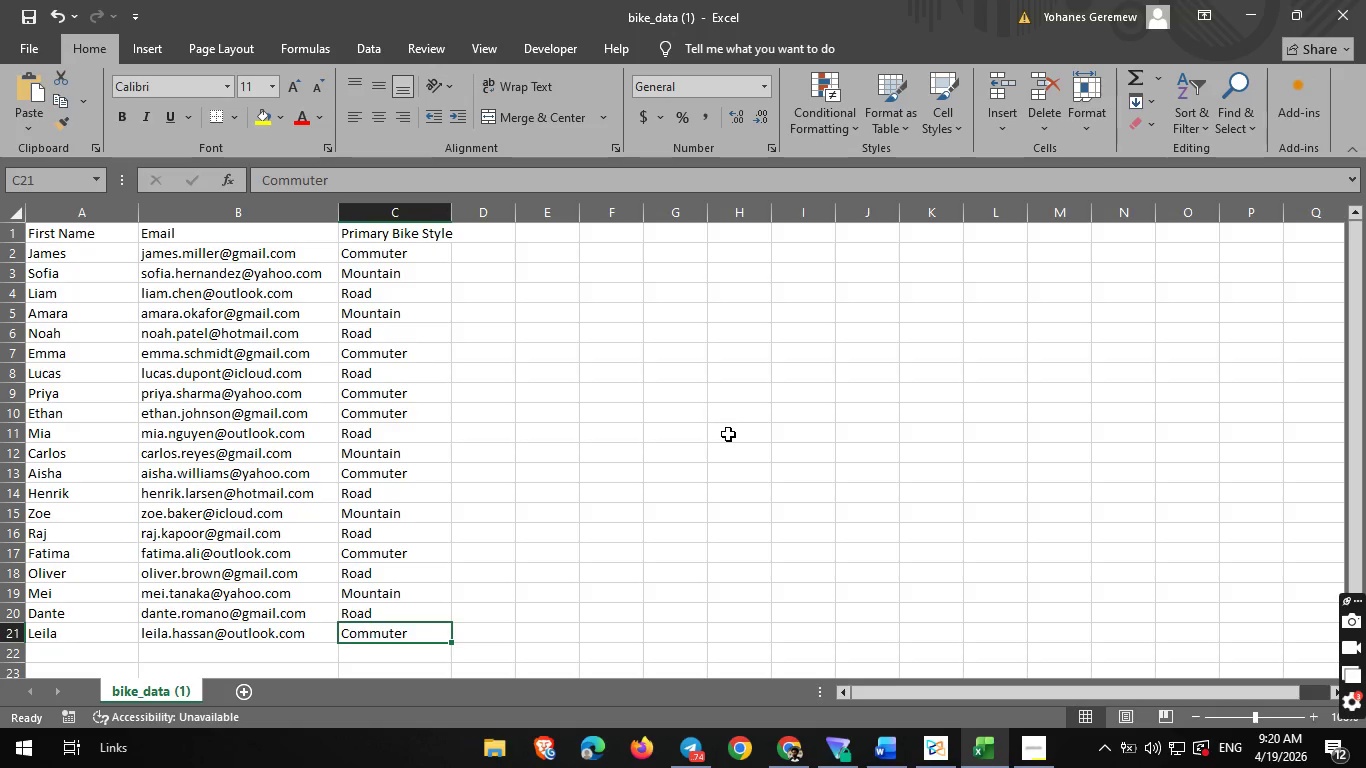 
mouse_move([872, 747])
 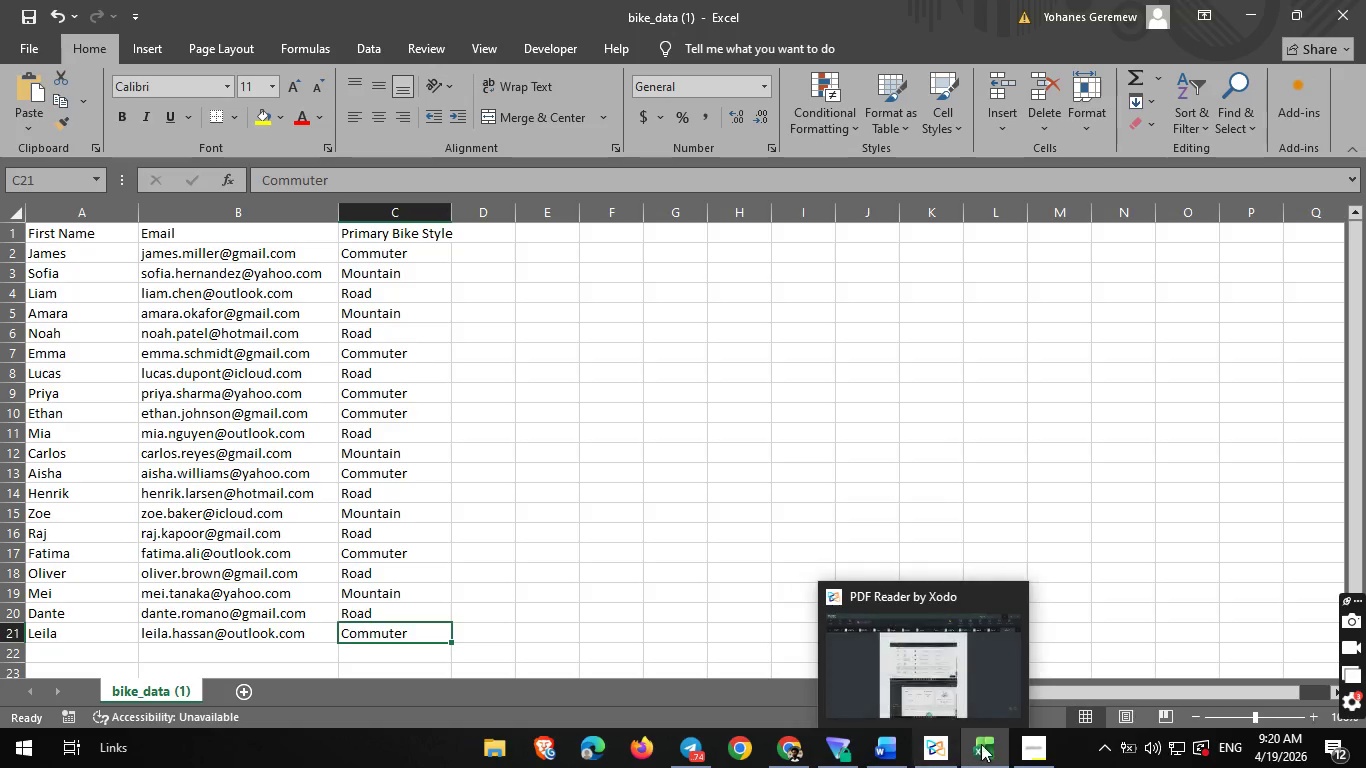 
left_click([1036, 747])